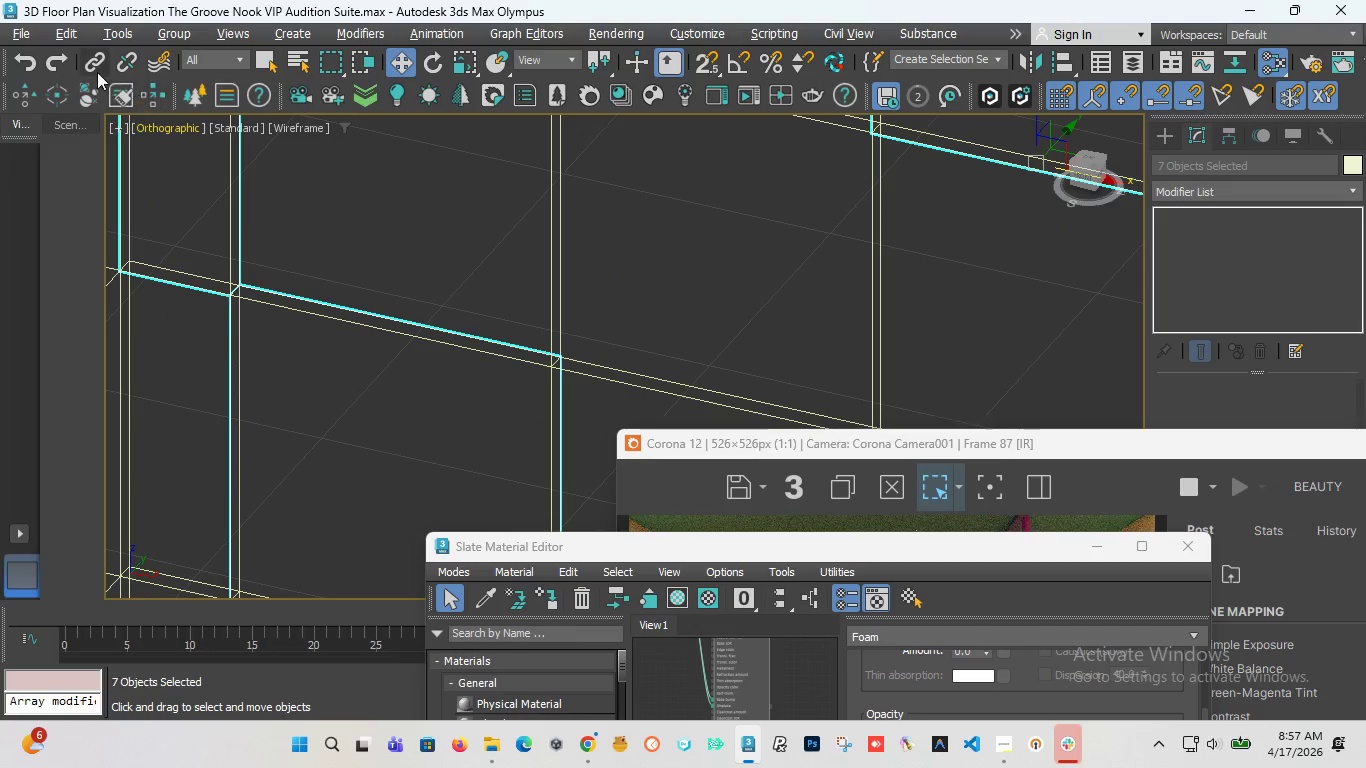 
left_click([59, 58])
 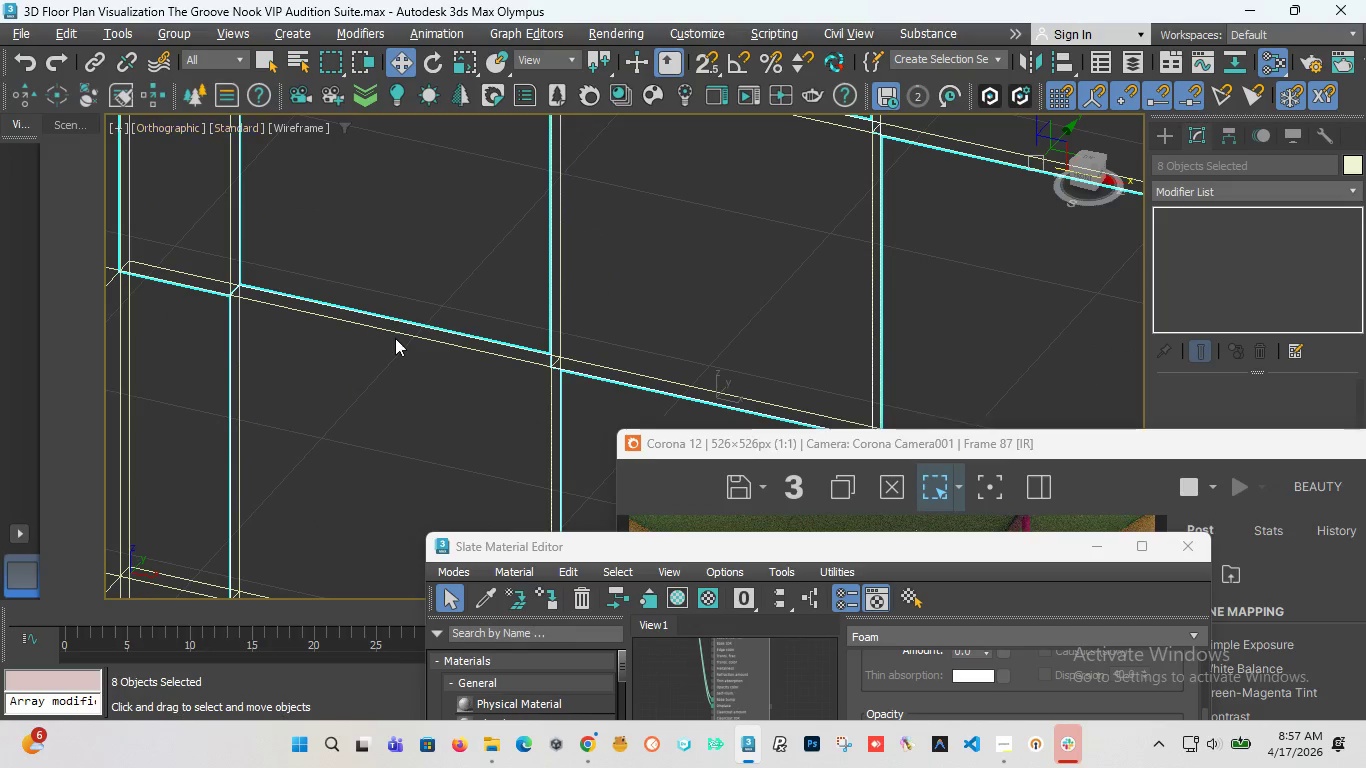 
scroll: coordinate [398, 326], scroll_direction: down, amount: 7.0
 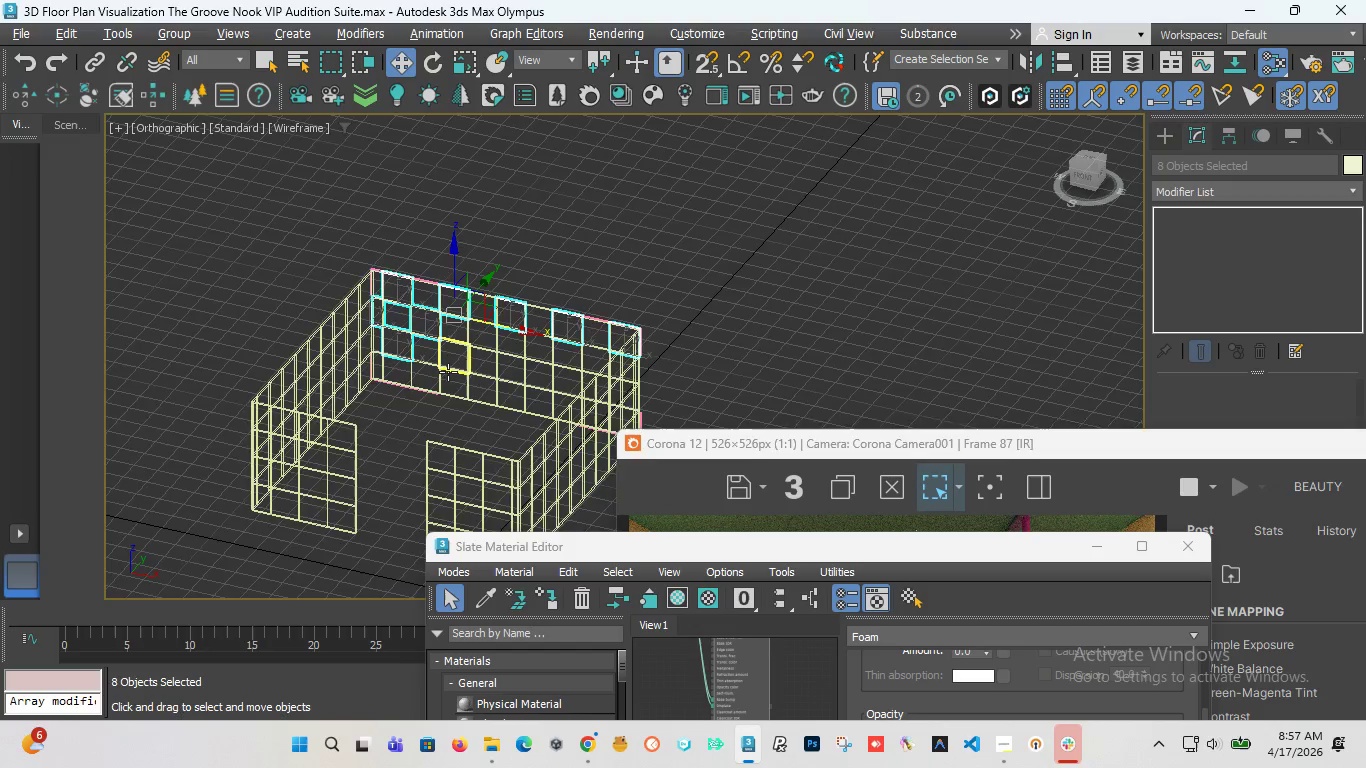 
scroll: coordinate [303, 400], scroll_direction: up, amount: 5.0
 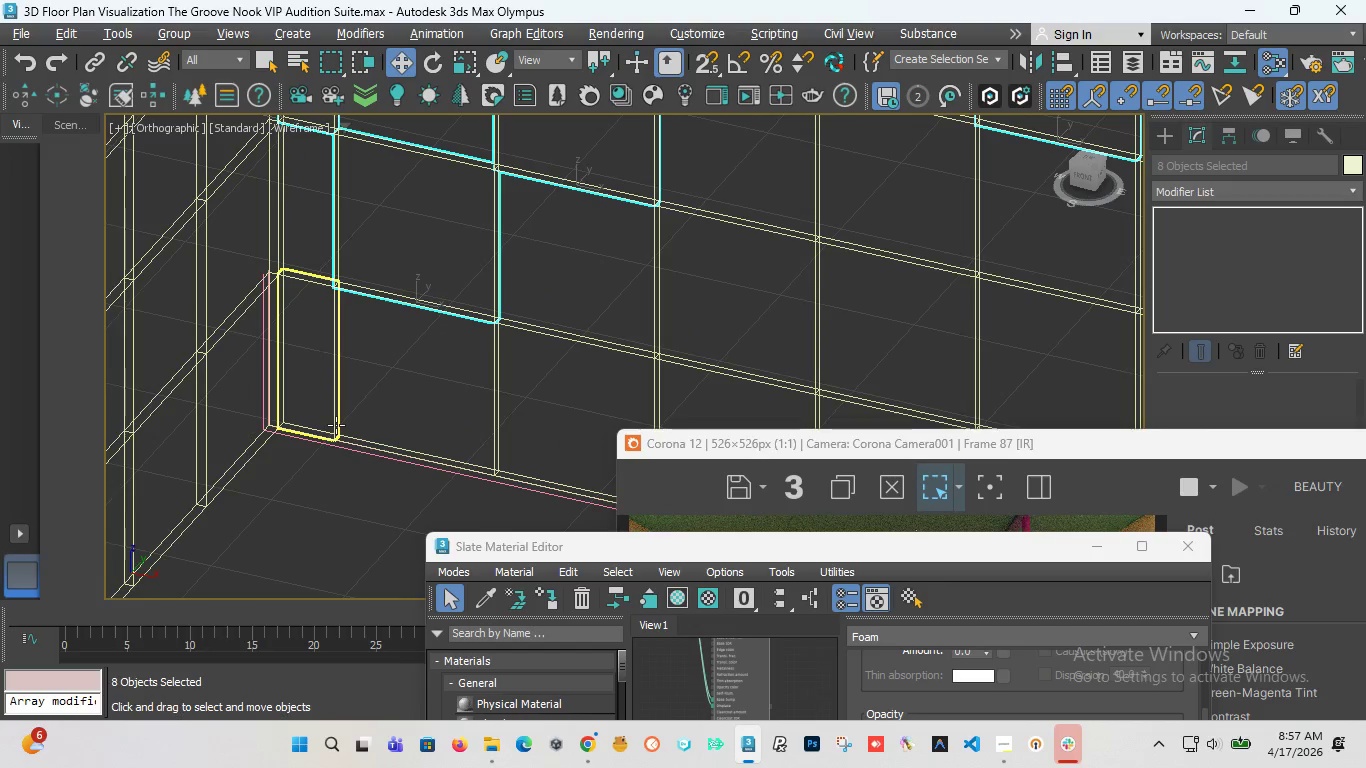 
hold_key(key=ControlLeft, duration=0.8)
left_click([336, 425])
 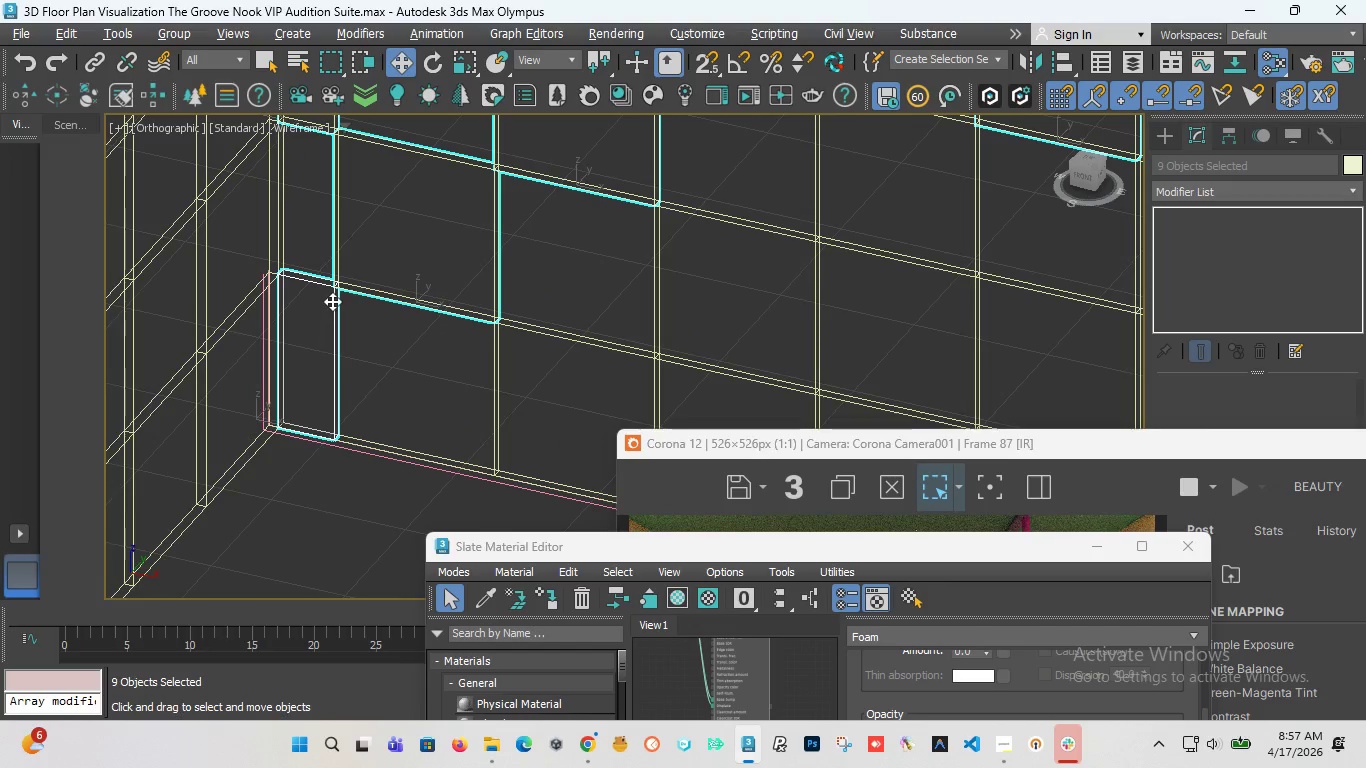 
scroll: coordinate [332, 301], scroll_direction: down, amount: 2.0
 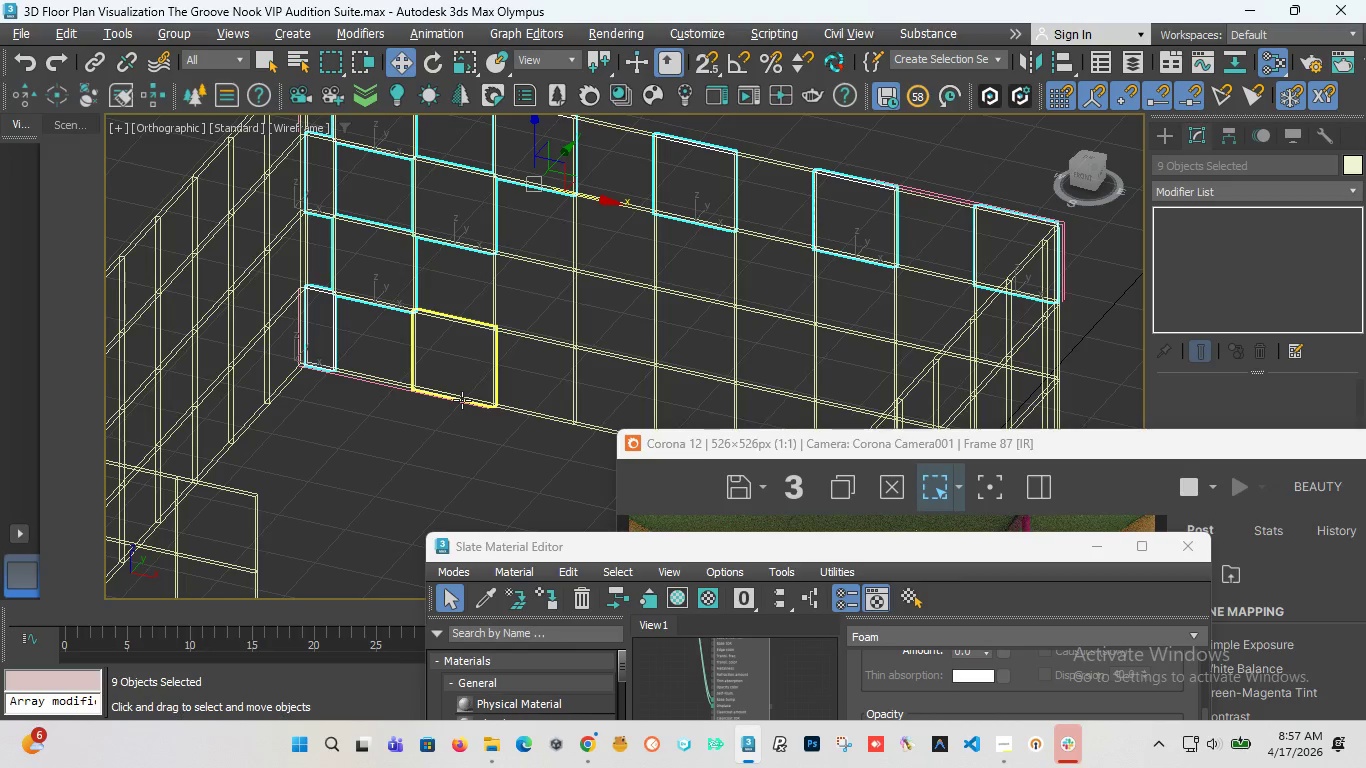 
hold_key(key=ControlLeft, duration=0.7)
left_click([462, 400])
 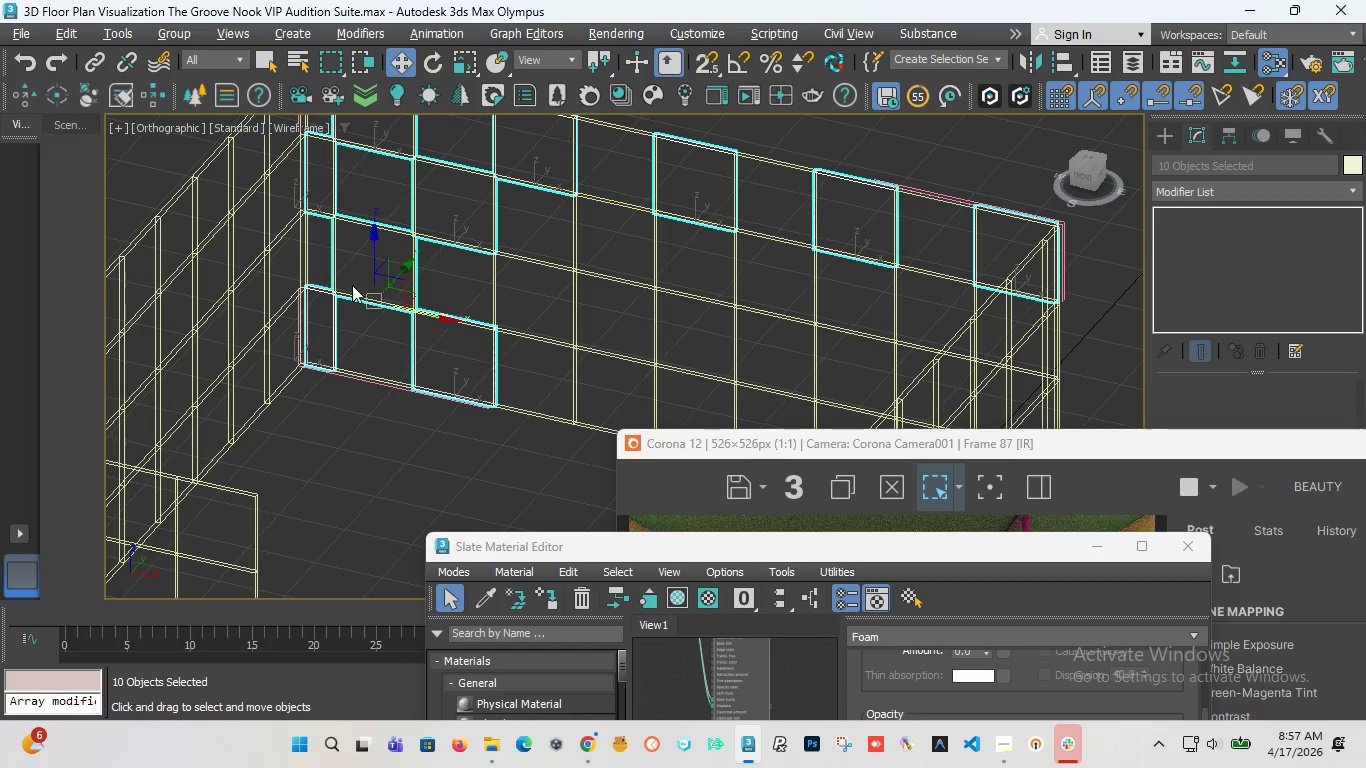 
scroll: coordinate [415, 361], scroll_direction: up, amount: 1.0
 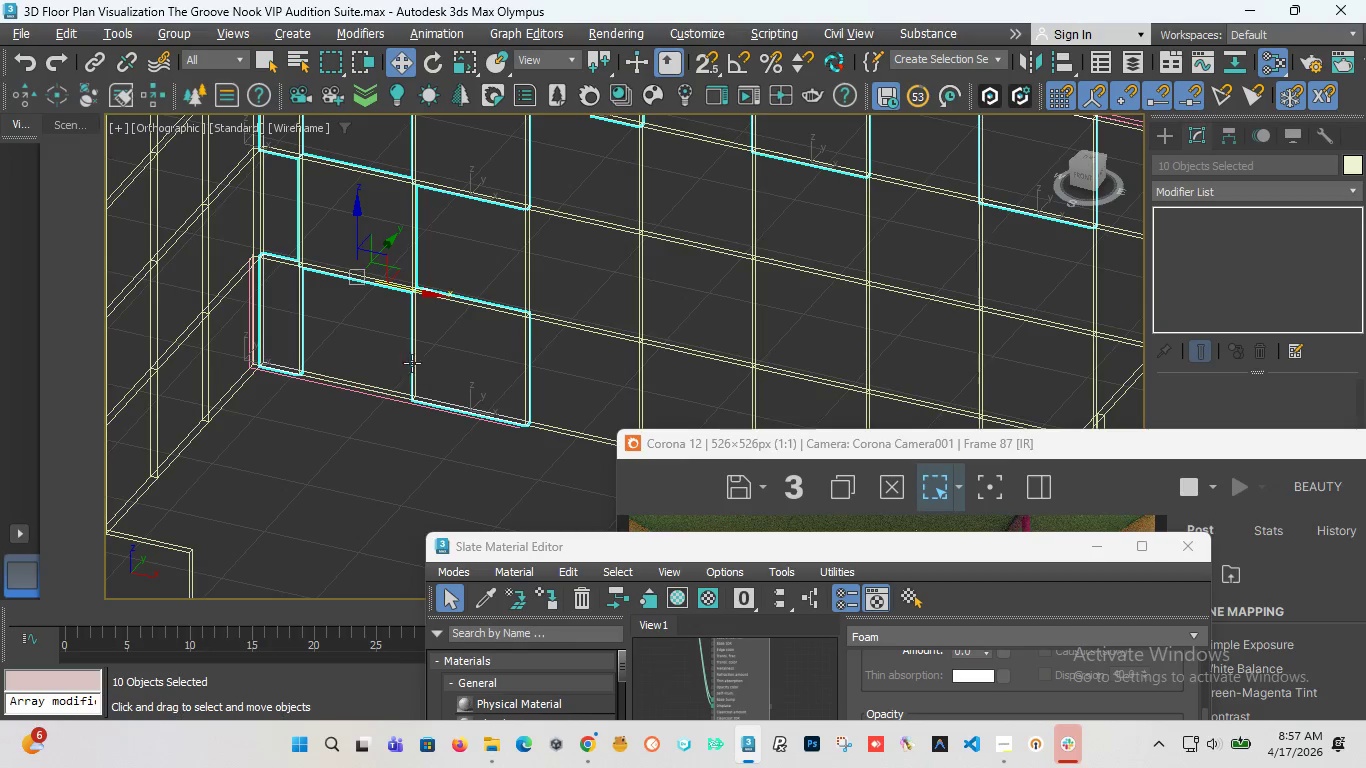 
scroll: coordinate [455, 259], scroll_direction: down, amount: 3.0
 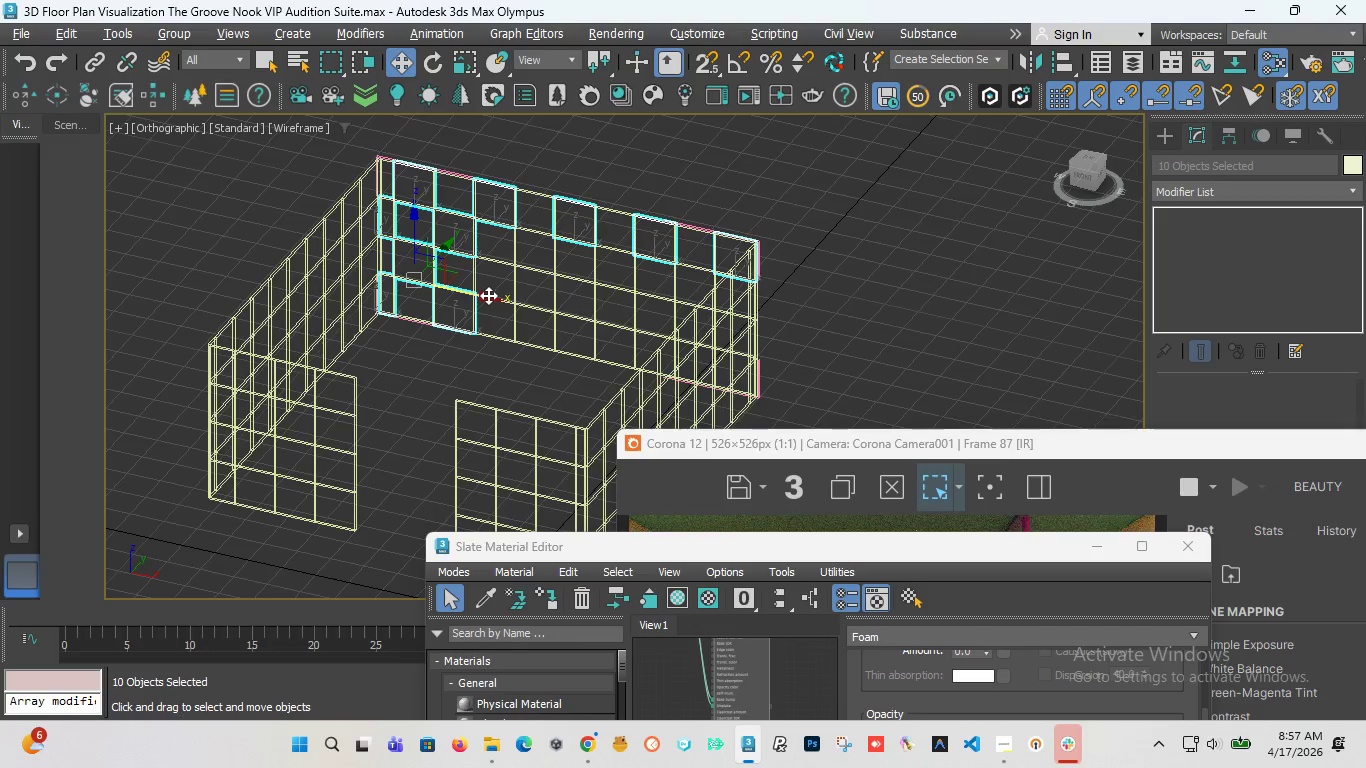 
scroll: coordinate [488, 295], scroll_direction: up, amount: 2.0
 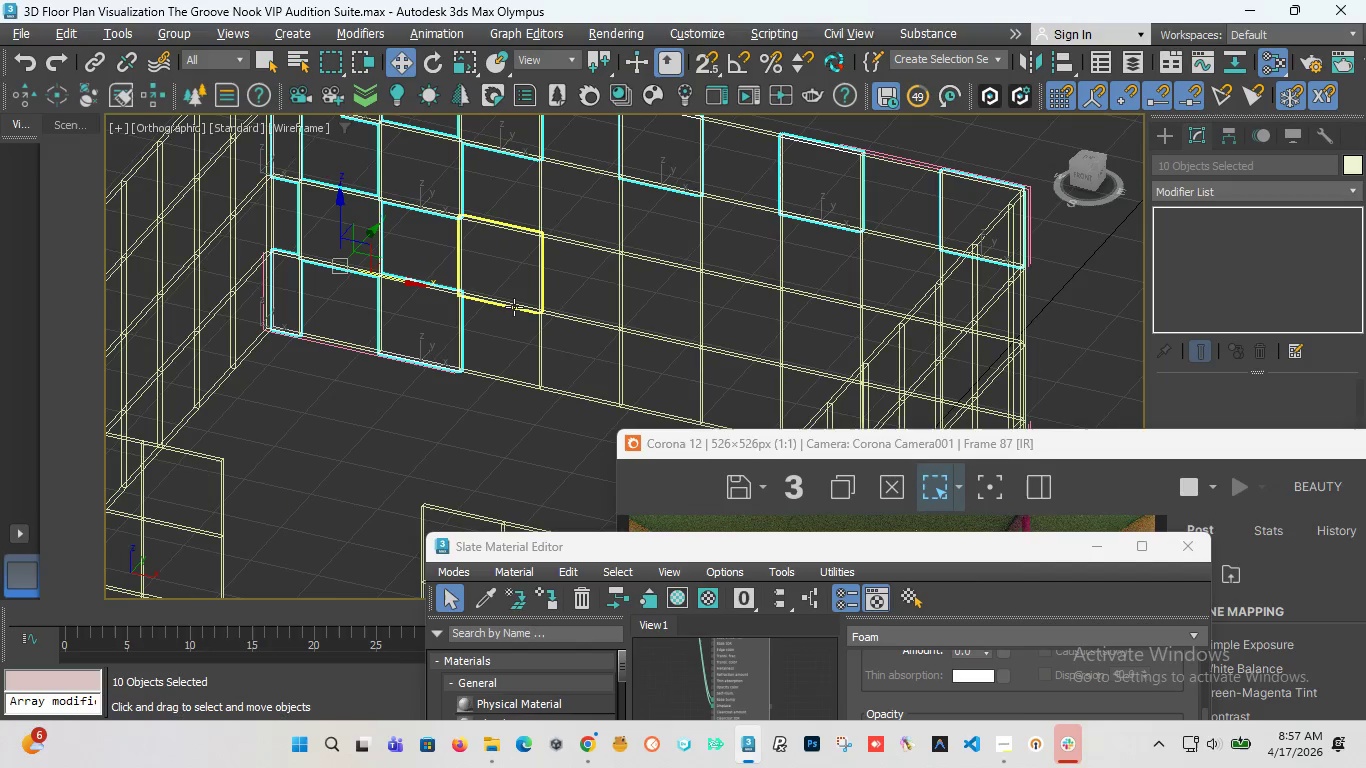 
hold_key(key=ControlLeft, duration=0.89)
left_click([514, 307])
 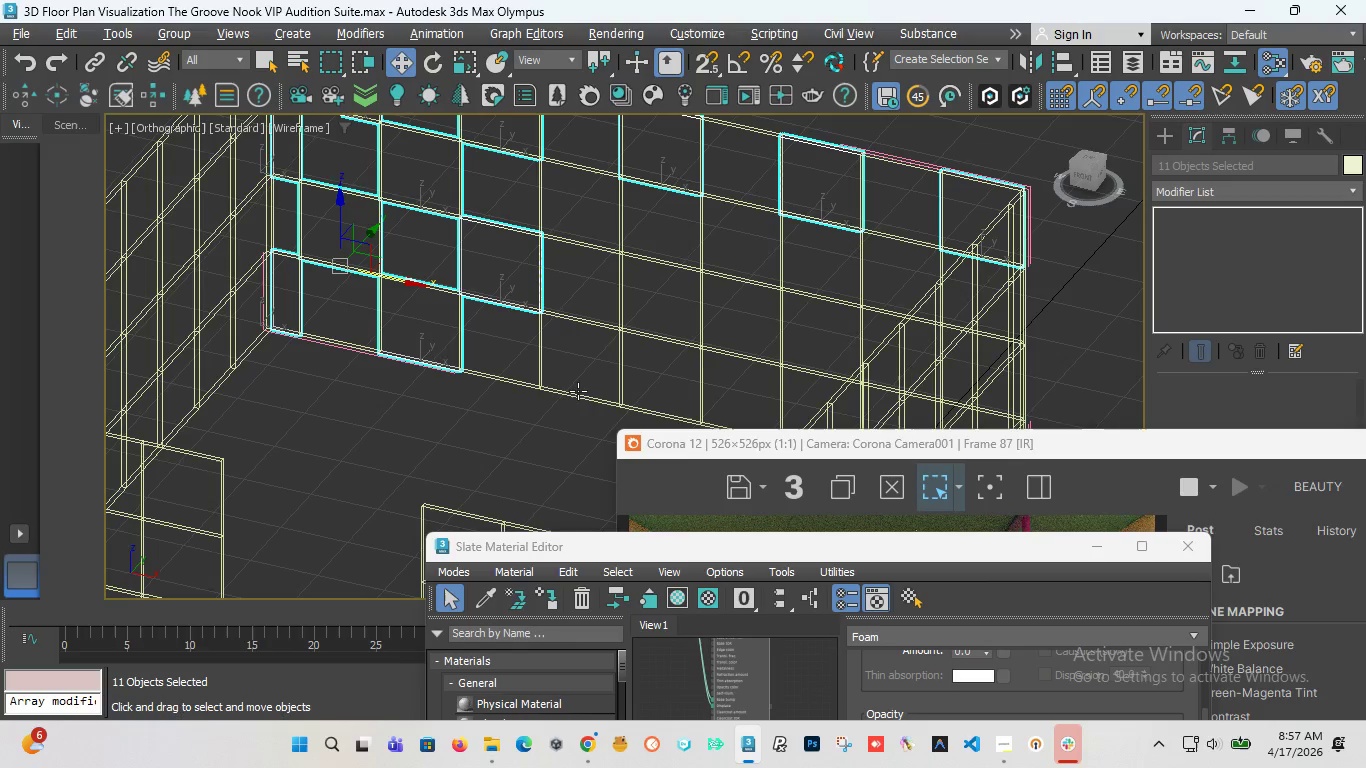 
hold_key(key=ControlLeft, duration=0.78)
left_click([578, 396])
 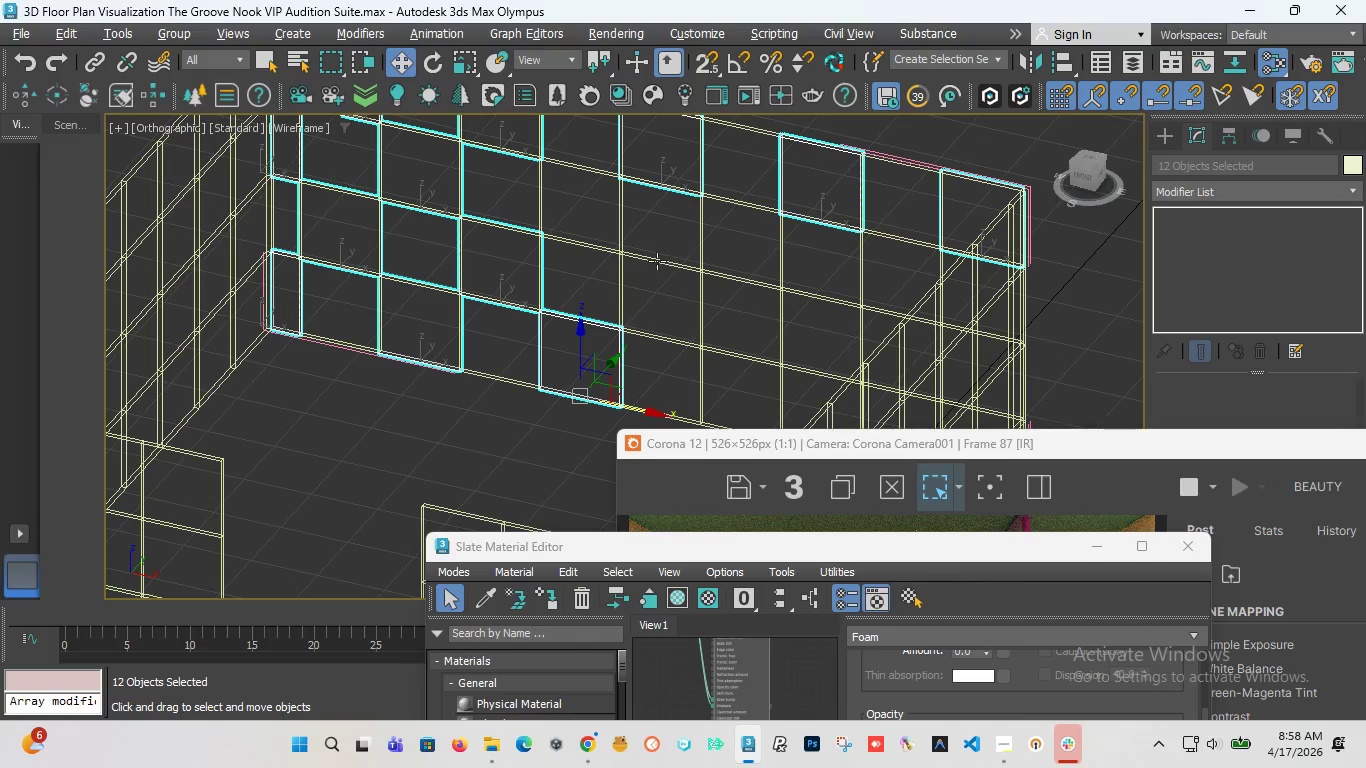 
wait(5.47)
 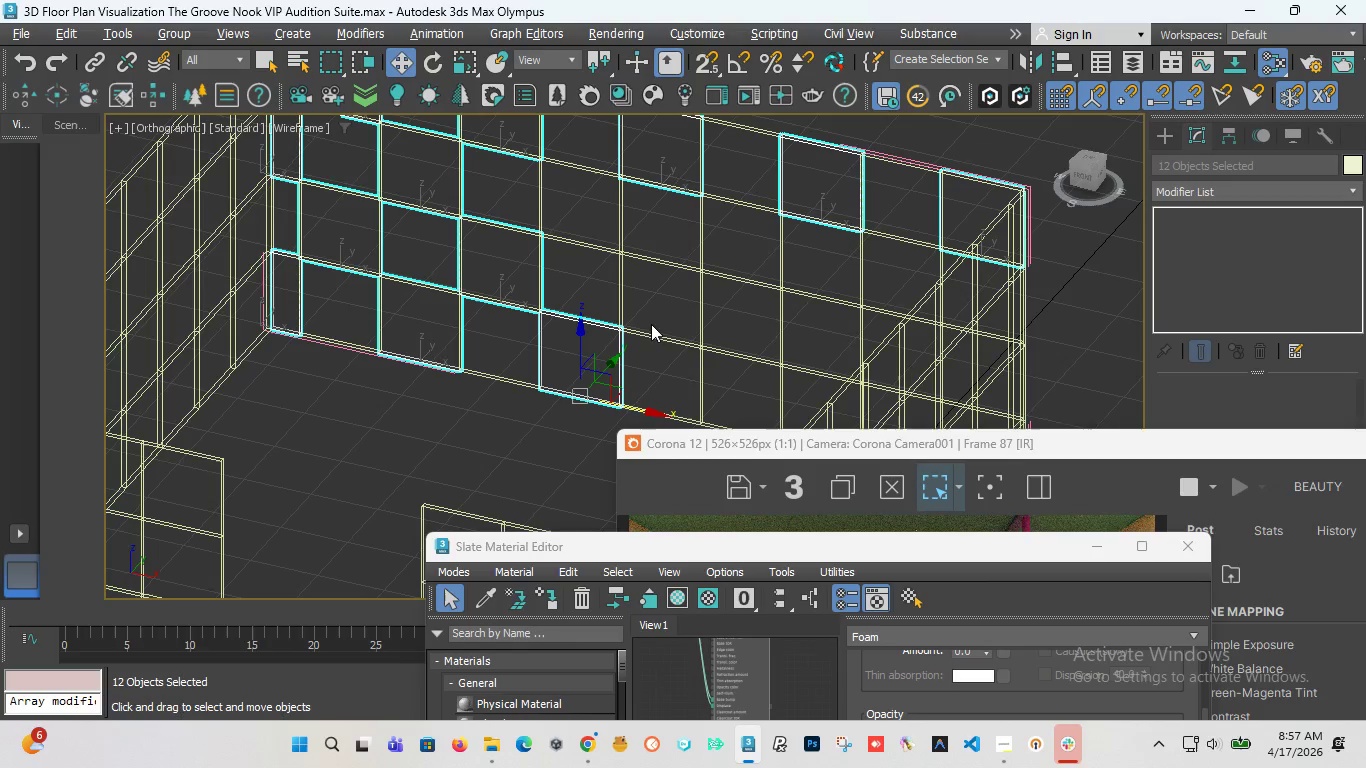 
scroll: coordinate [504, 272], scroll_direction: down, amount: 4.0
 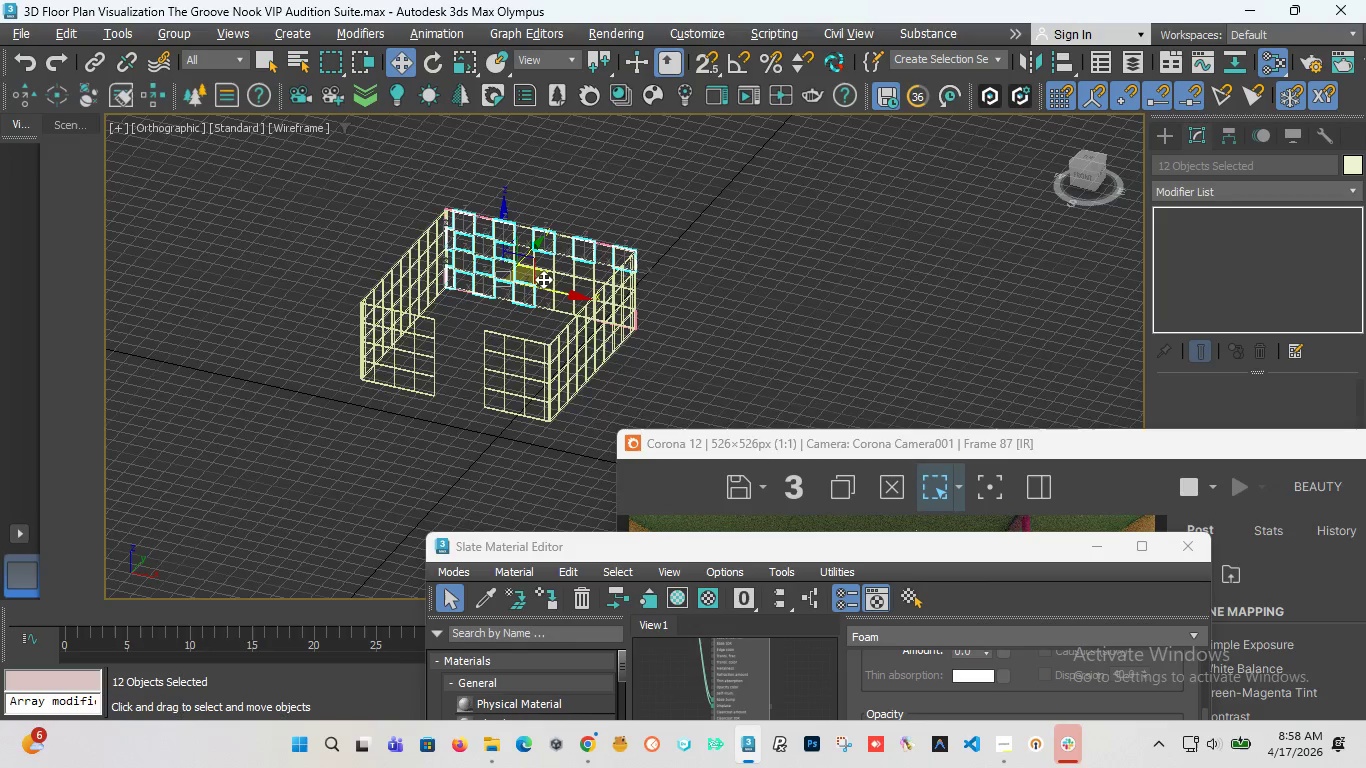 
scroll: coordinate [381, 335], scroll_direction: up, amount: 4.0
 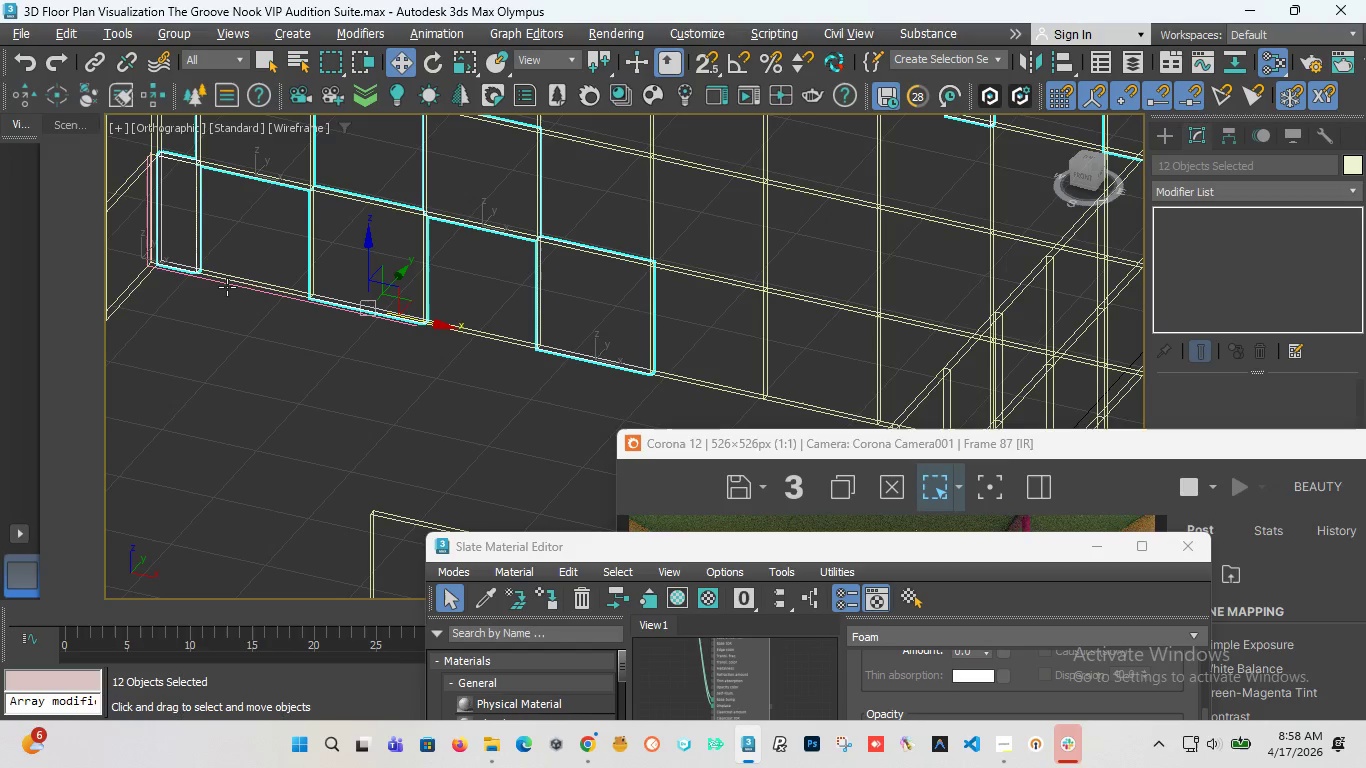 
scroll: coordinate [265, 179], scroll_direction: down, amount: 4.0
 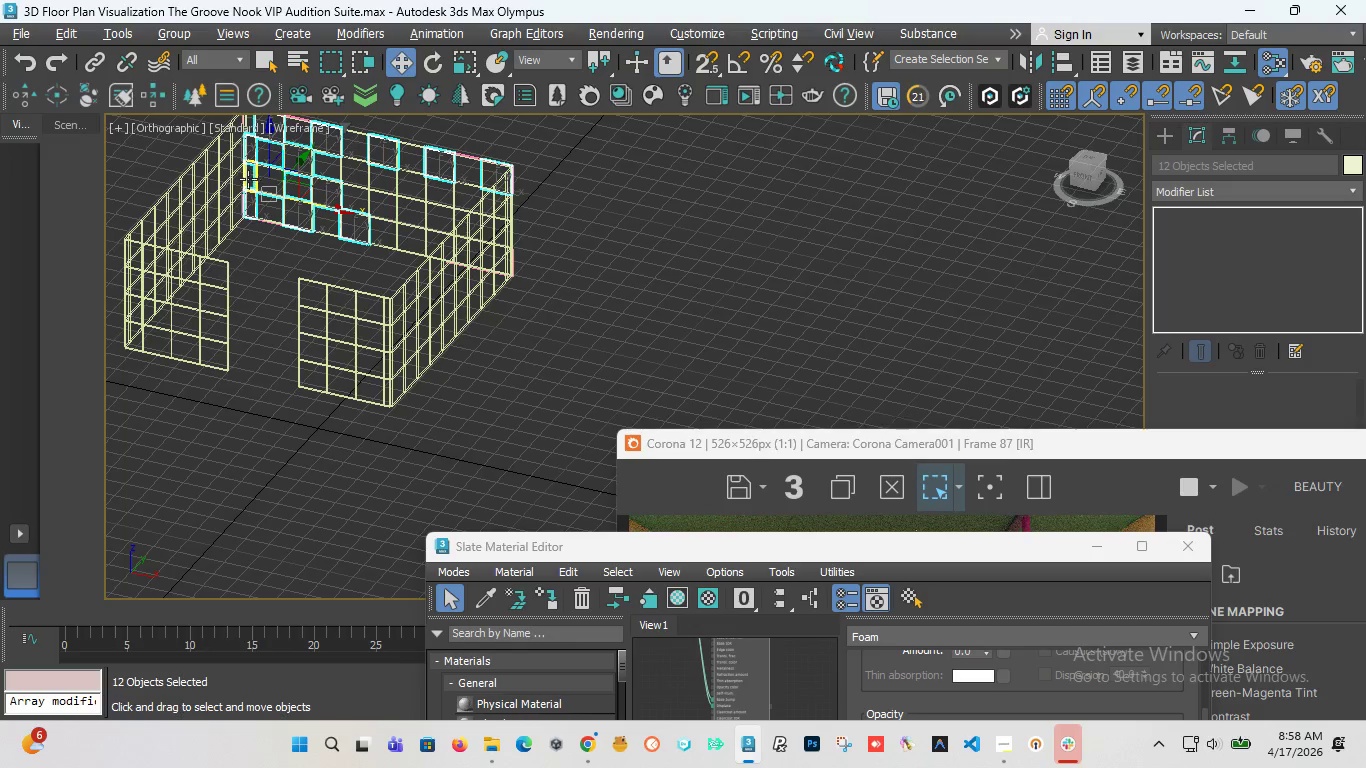 
scroll: coordinate [243, 175], scroll_direction: up, amount: 2.0
 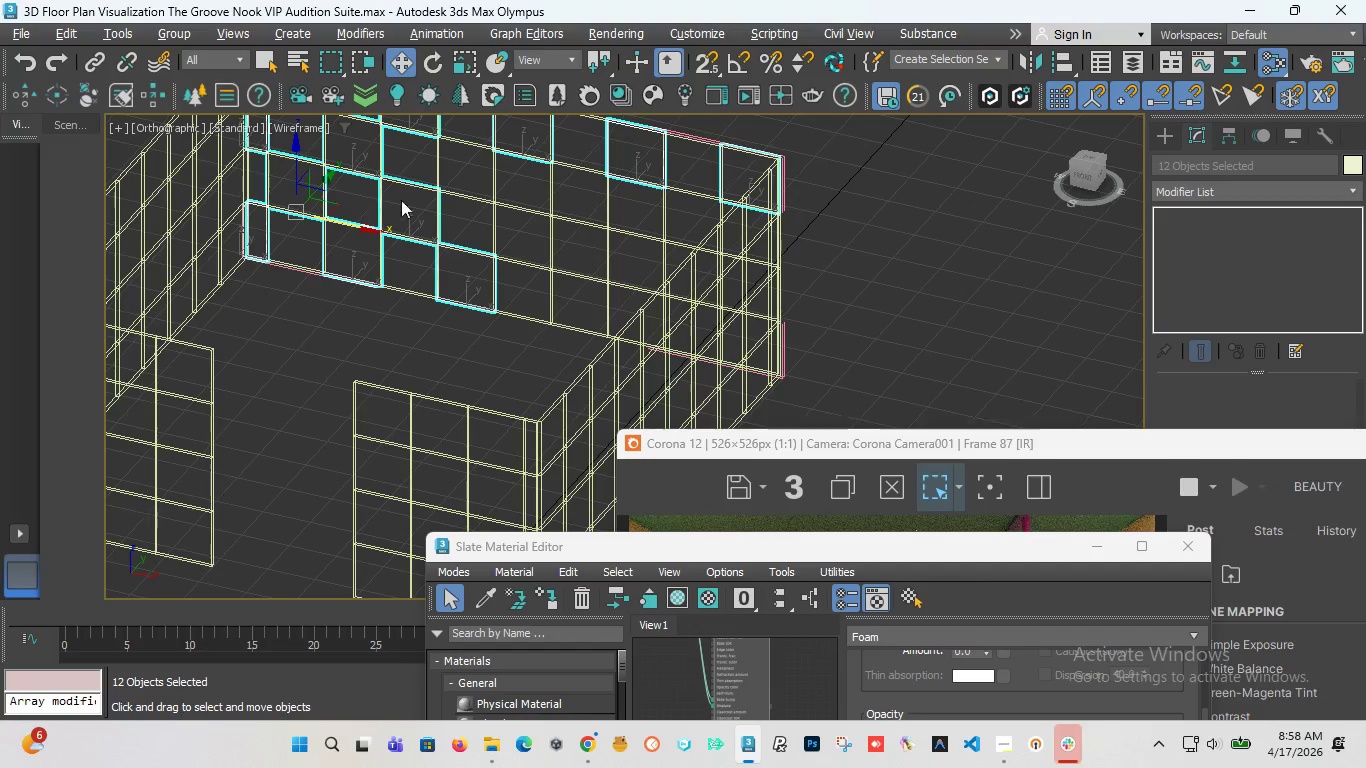 
scroll: coordinate [416, 222], scroll_direction: down, amount: 4.0
 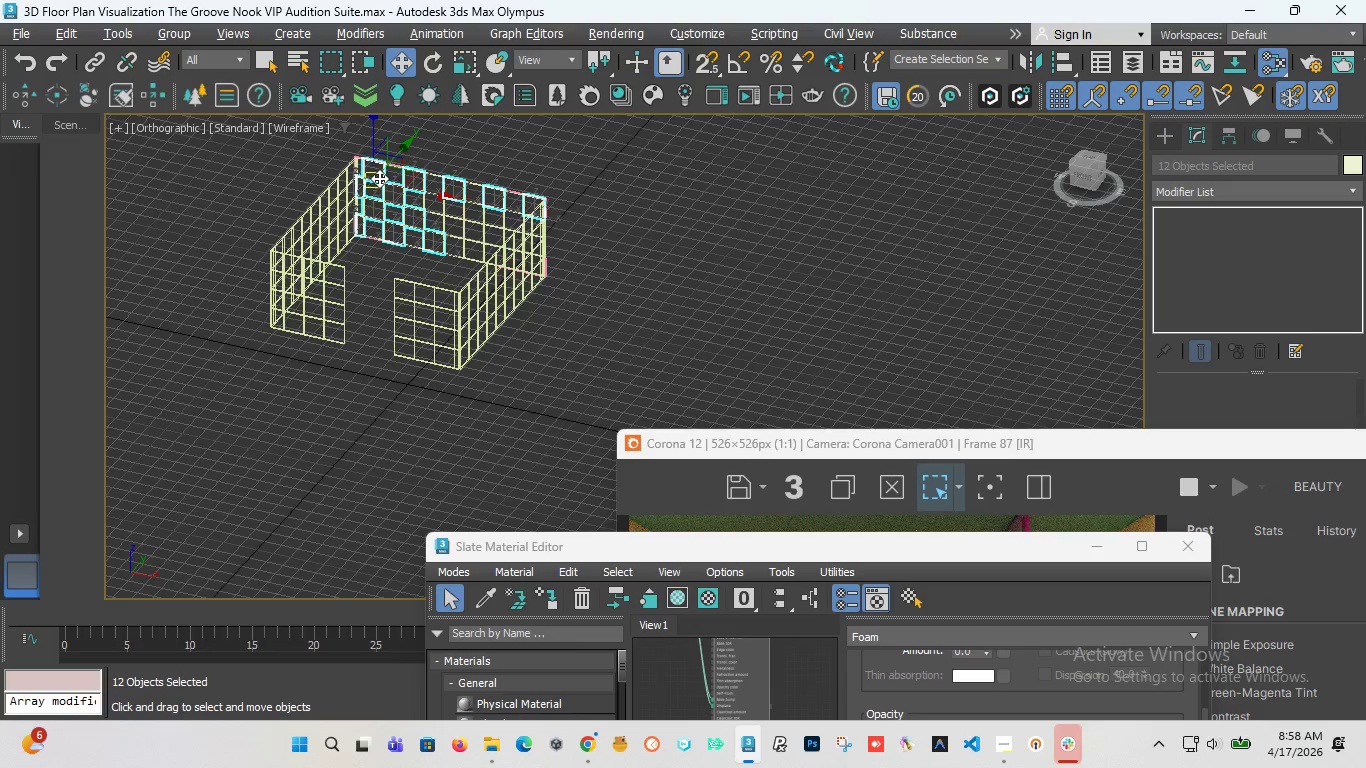 
scroll: coordinate [399, 217], scroll_direction: up, amount: 5.0
 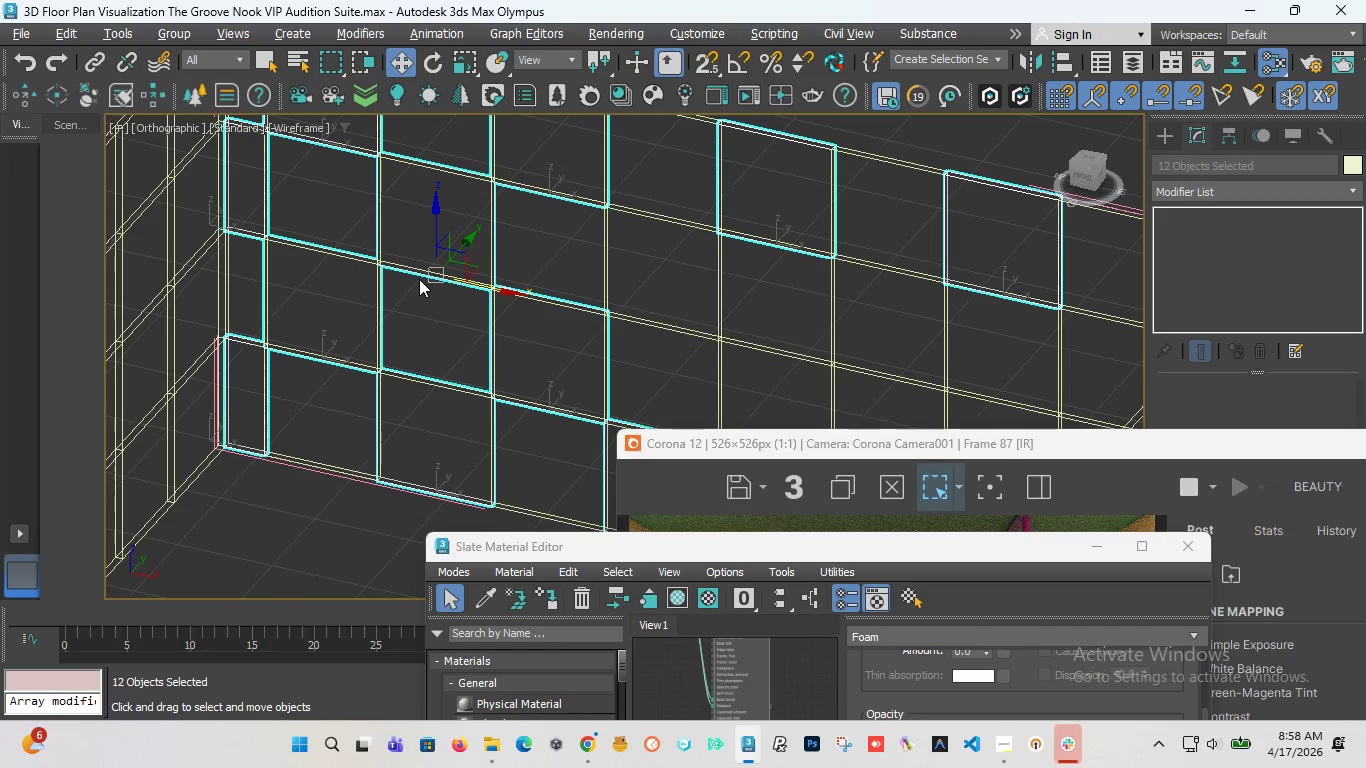 
scroll: coordinate [419, 279], scroll_direction: down, amount: 2.0
 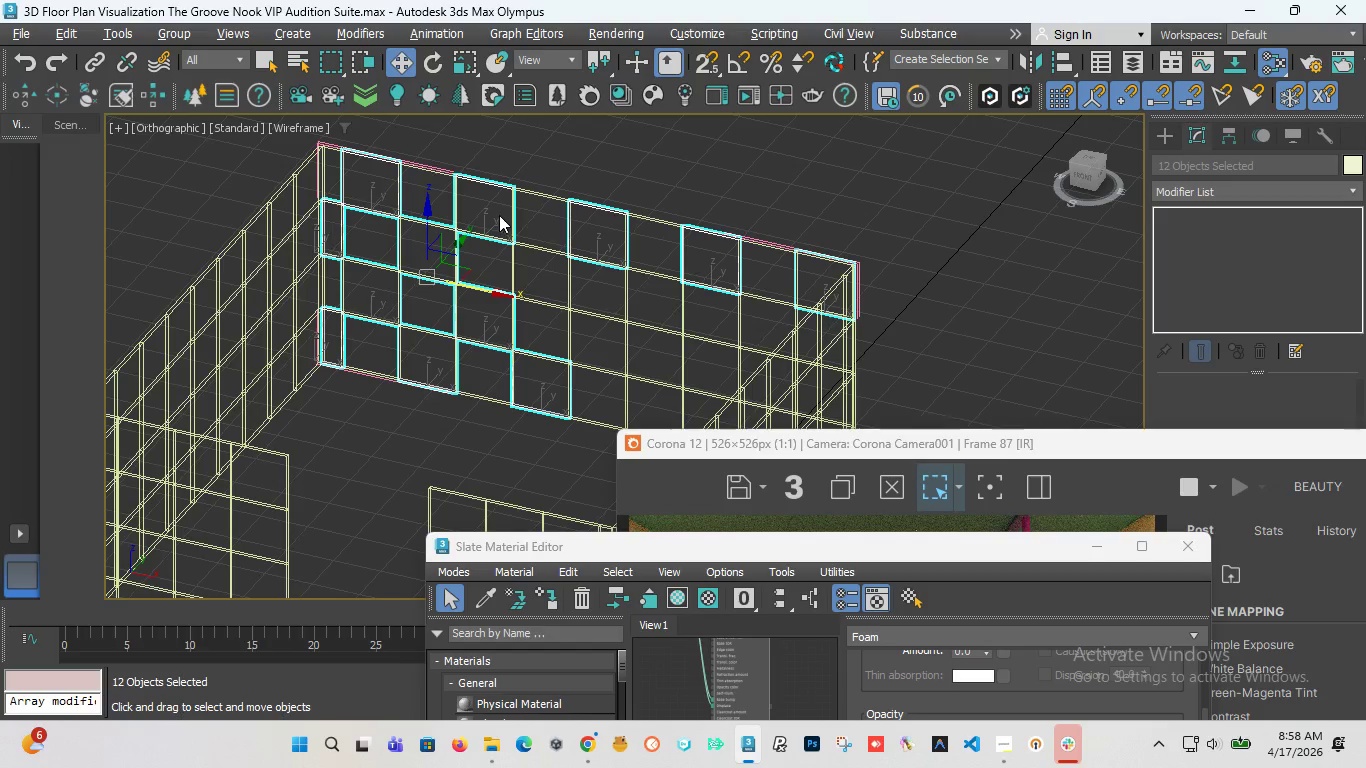 
wait(11.78)
 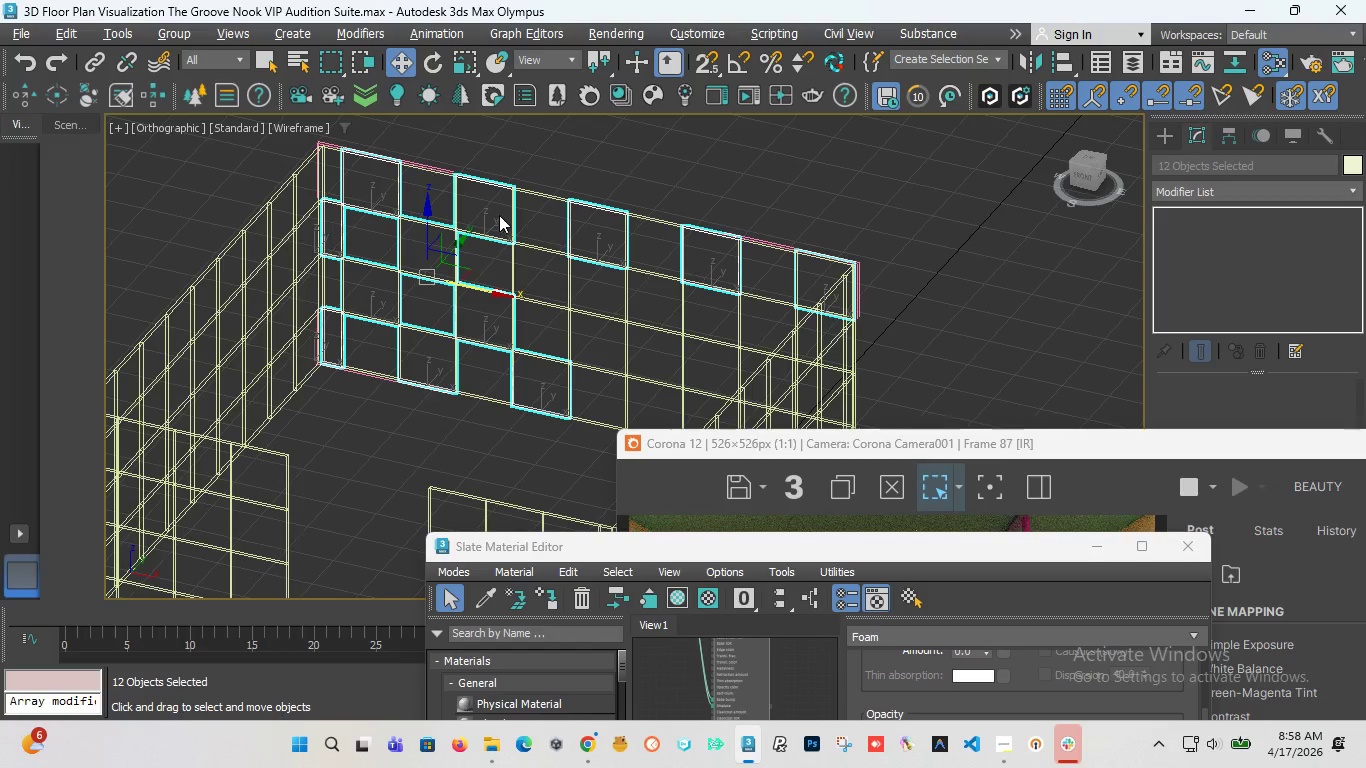 
scroll: coordinate [546, 300], scroll_direction: up, amount: 2.0
 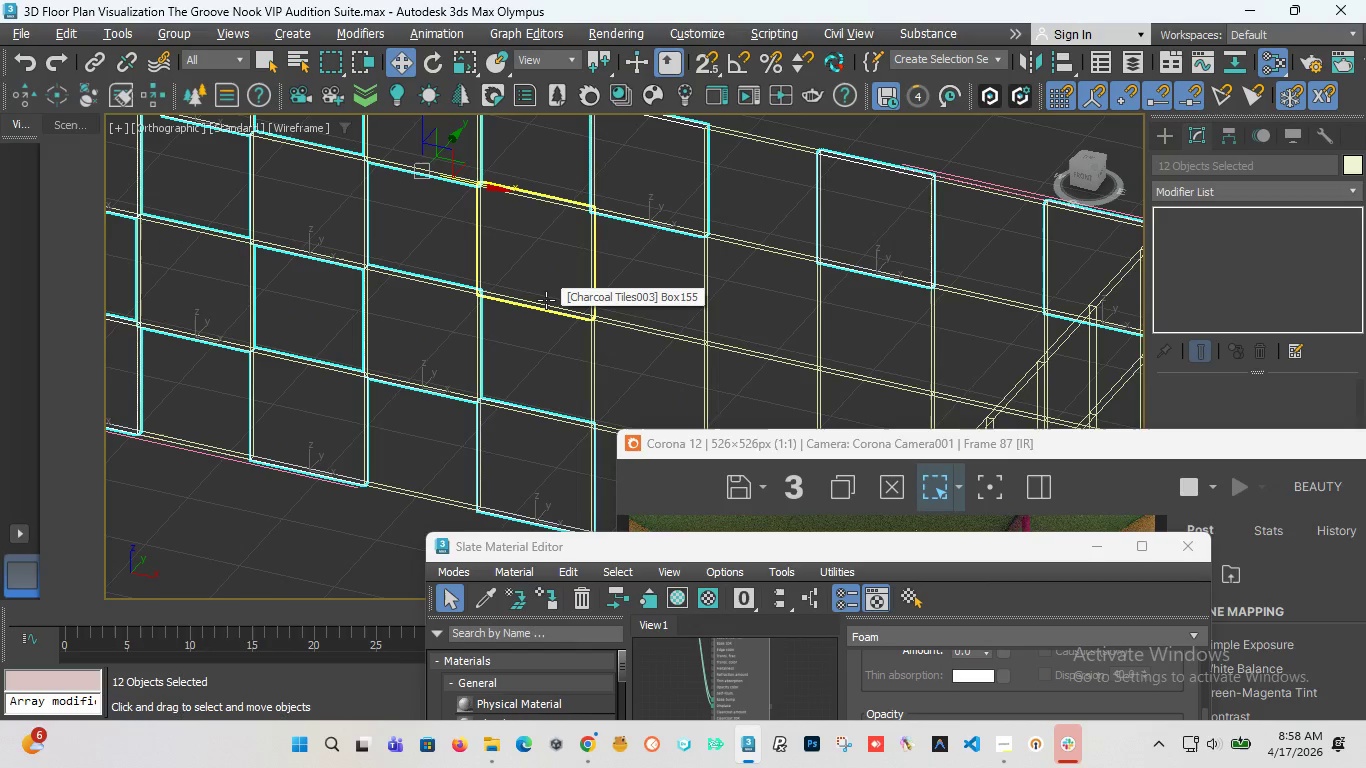 
hold_key(key=ControlLeft, duration=1.39)
left_click([546, 300])
 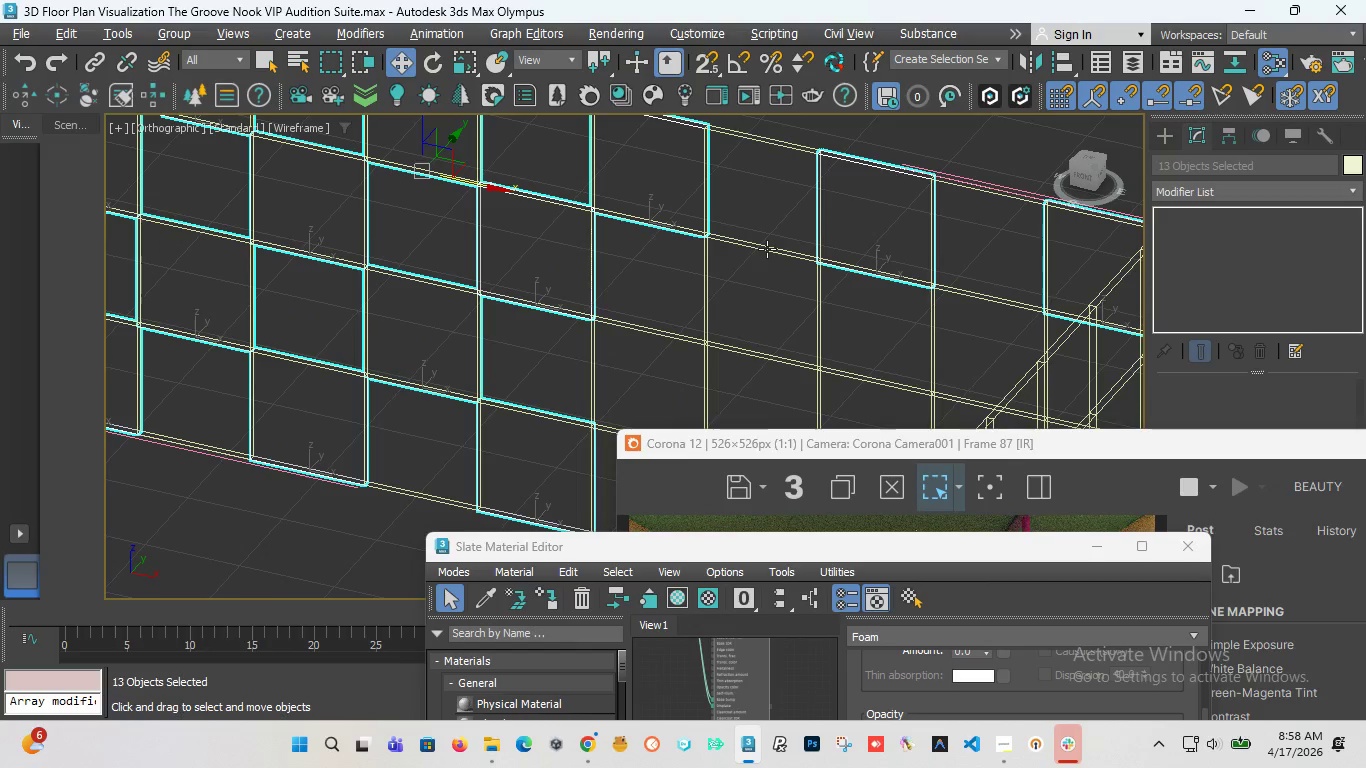 
wait(7.89)
 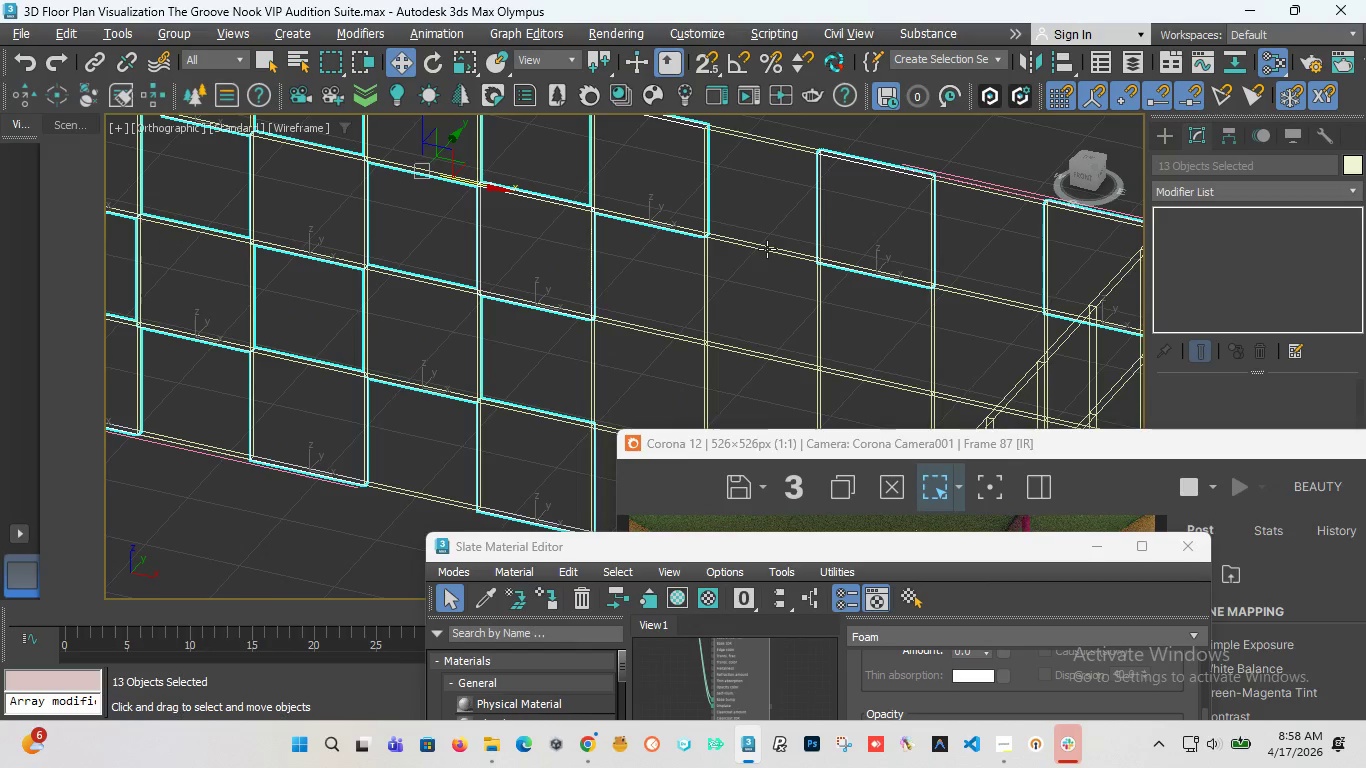 
hold_key(key=ControlLeft, duration=0.56)
left_click([740, 353])
 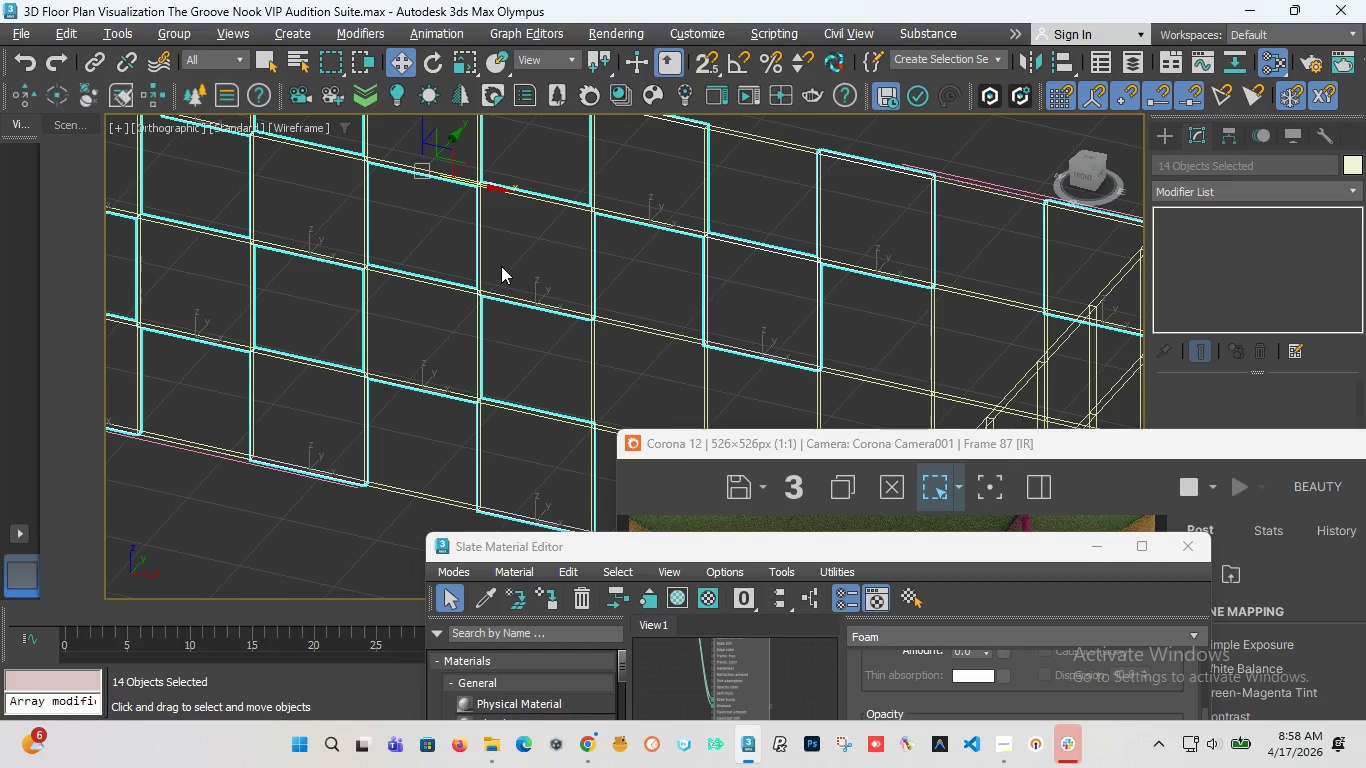 
scroll: coordinate [501, 266], scroll_direction: down, amount: 2.0
 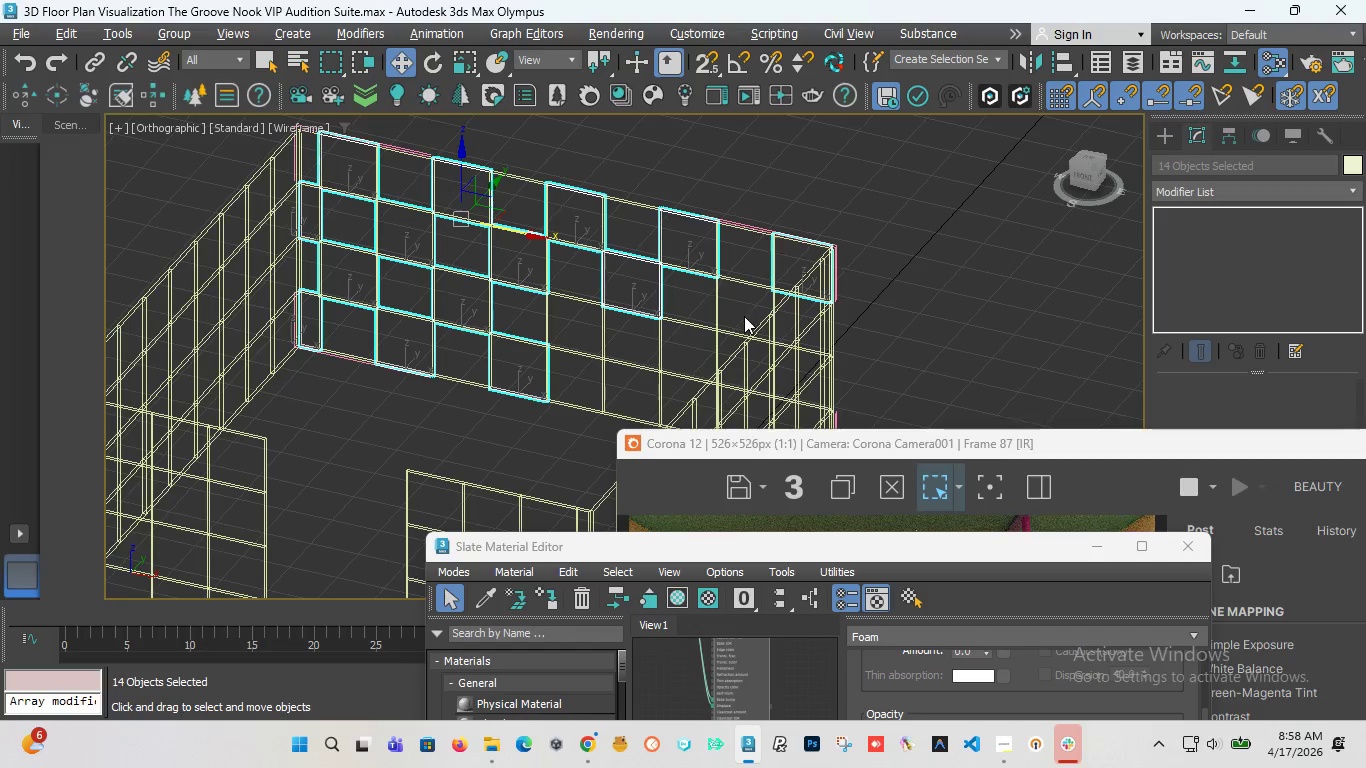 
scroll: coordinate [736, 329], scroll_direction: up, amount: 4.0
 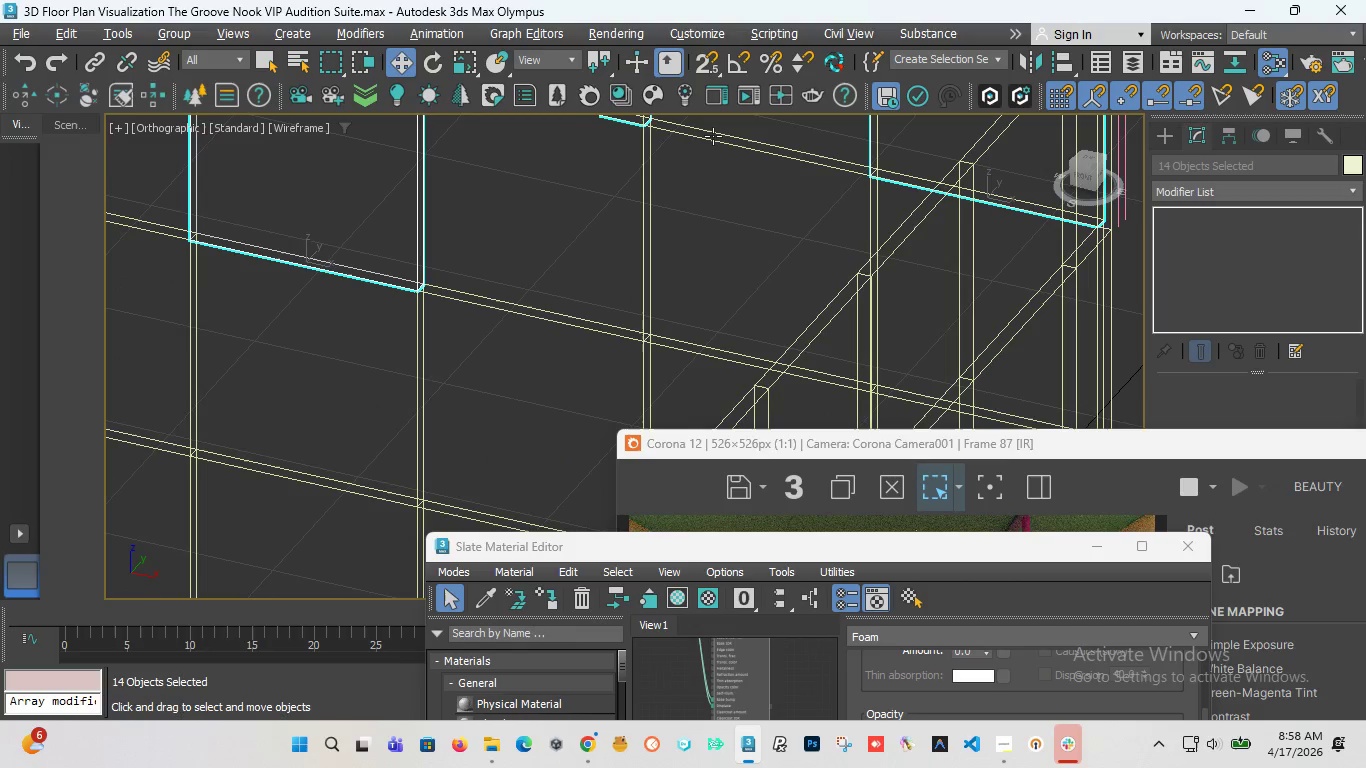 
scroll: coordinate [713, 136], scroll_direction: down, amount: 3.0
 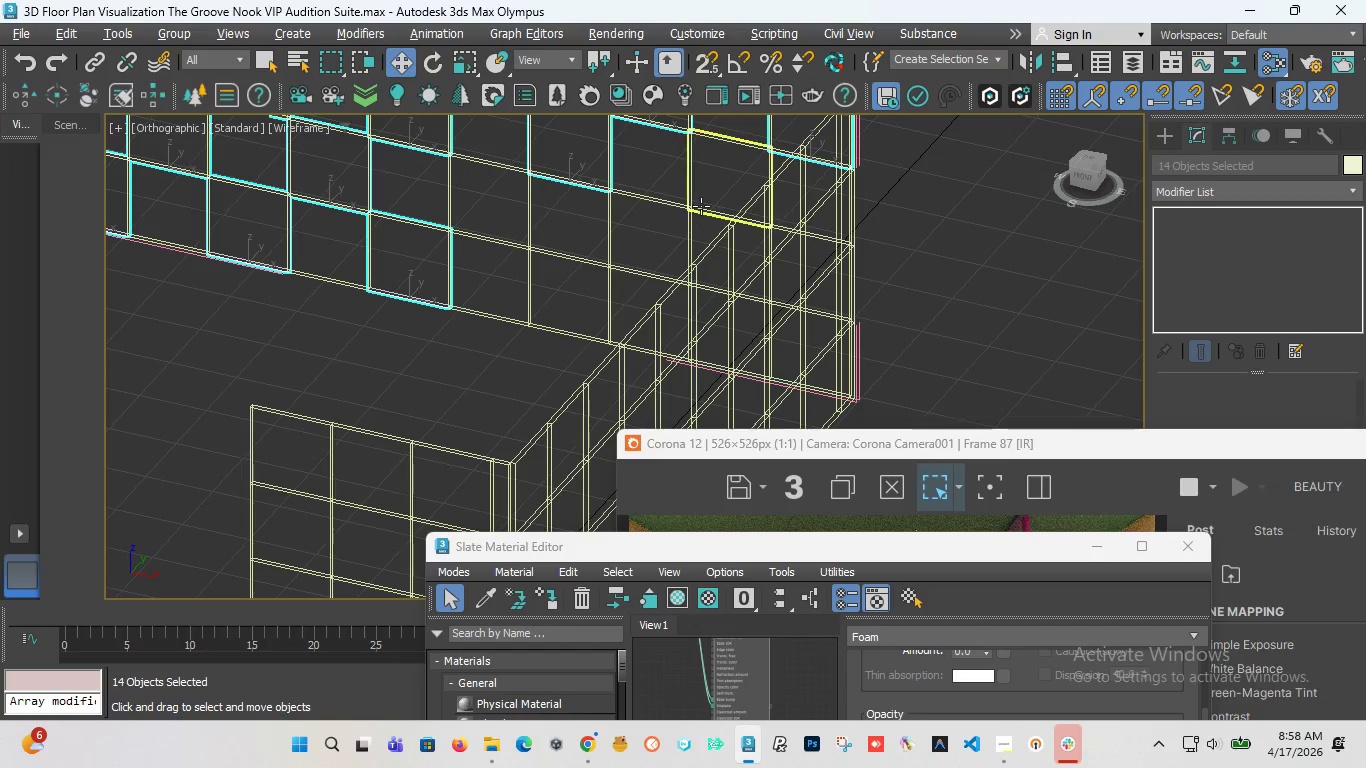 
hold_key(key=ControlLeft, duration=0.53)
left_click([701, 206])
 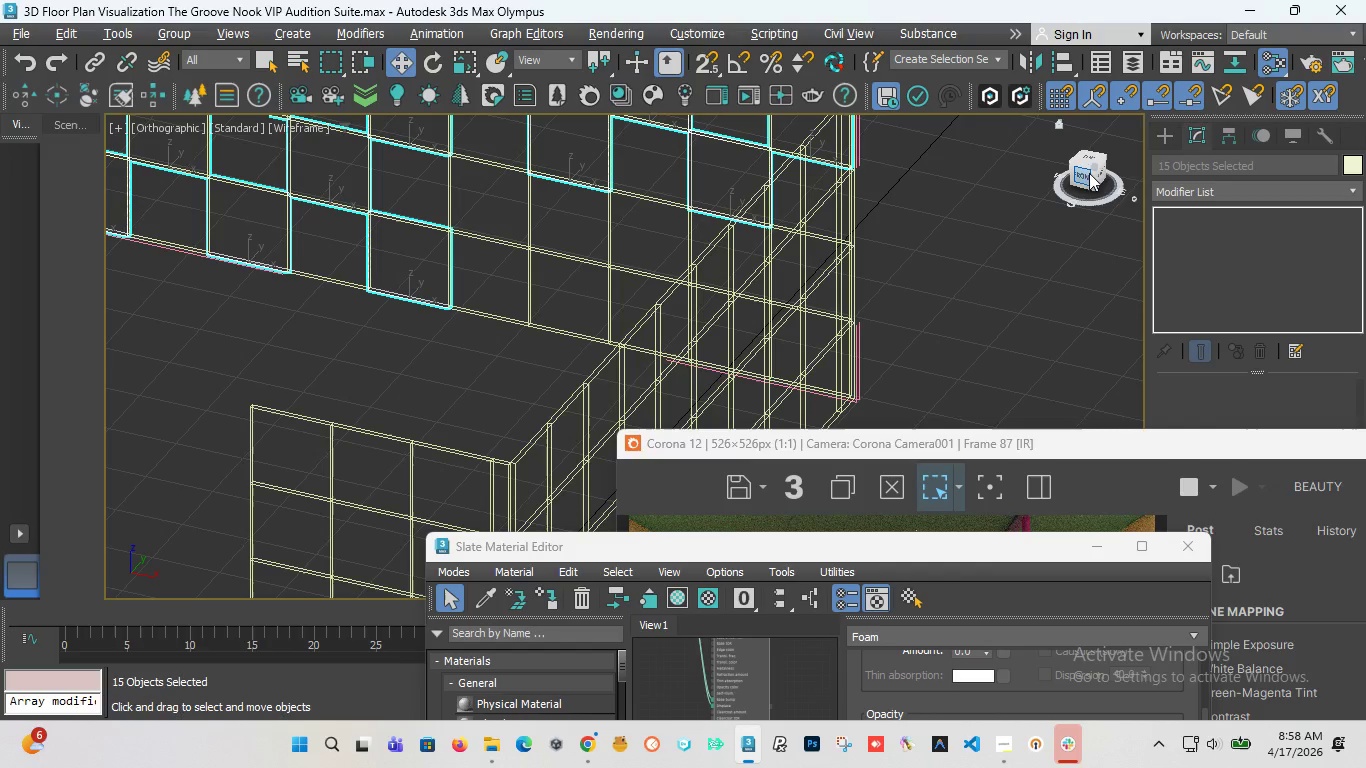 
left_click_drag(start_coordinate=[1079, 173], to_coordinate=[126, 170])
 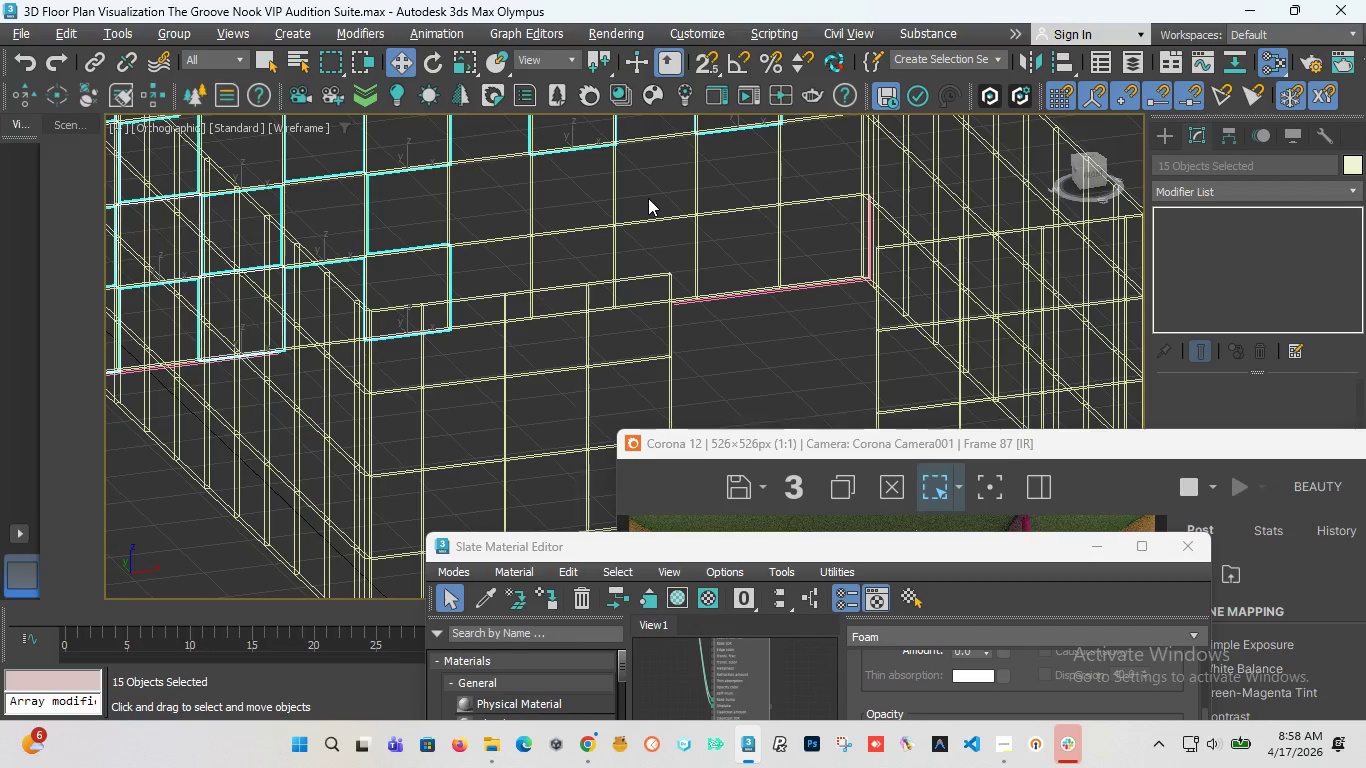 
scroll: coordinate [647, 203], scroll_direction: down, amount: 2.0
 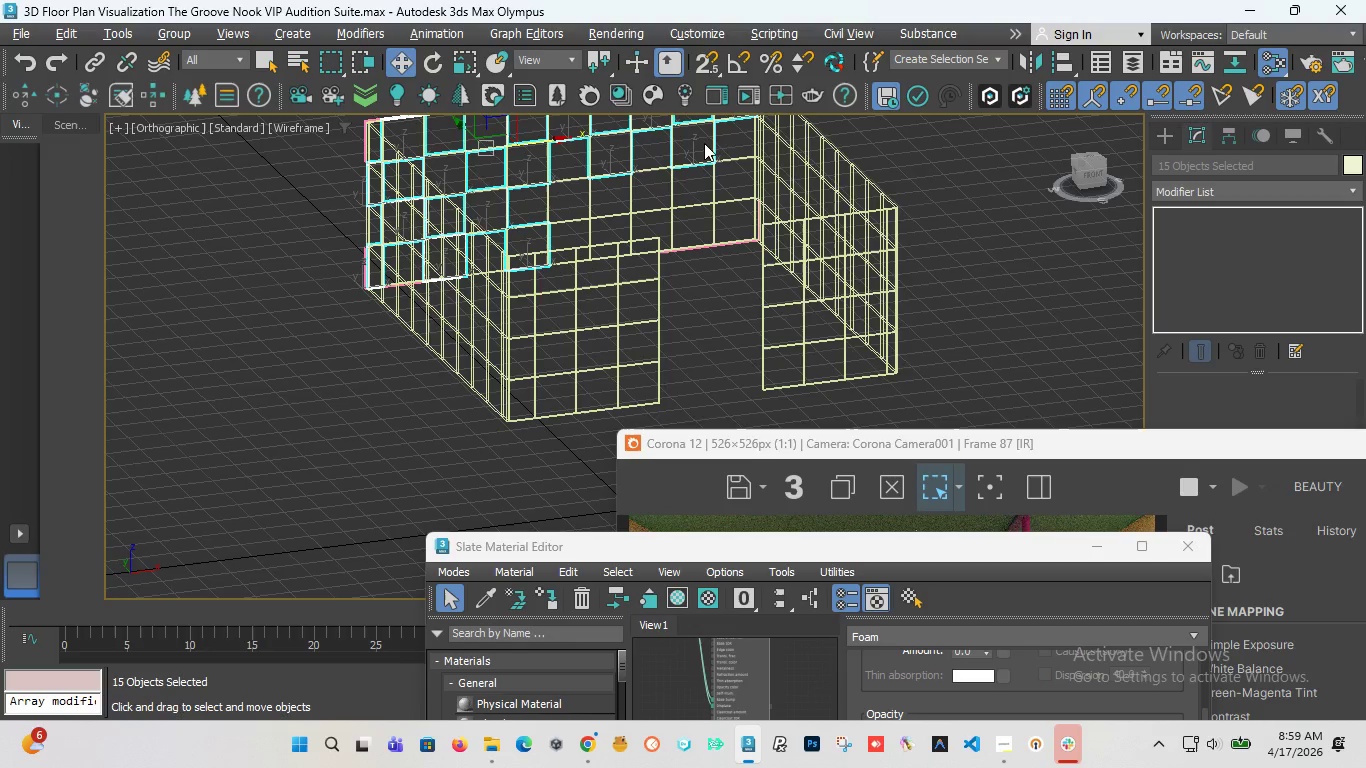 
scroll: coordinate [696, 158], scroll_direction: up, amount: 2.0
 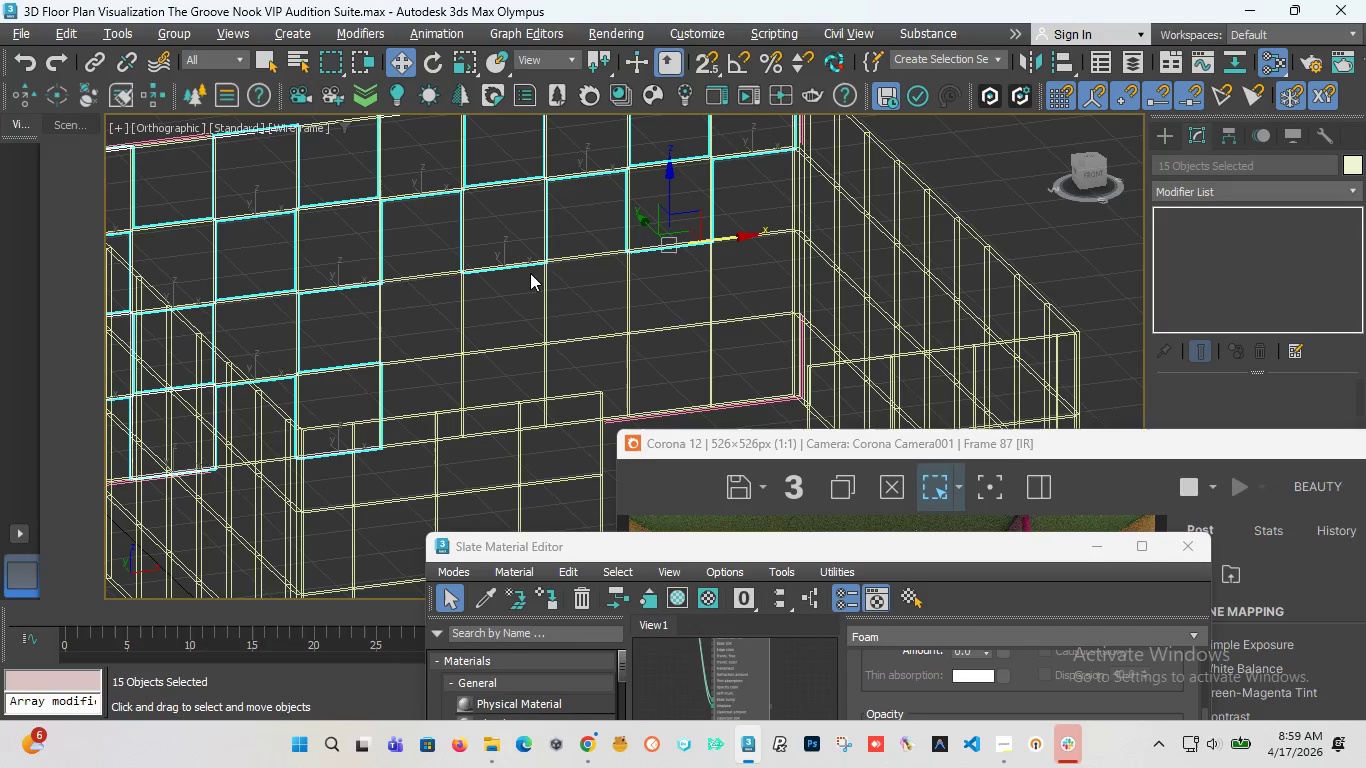 
scroll: coordinate [548, 264], scroll_direction: down, amount: 1.0
 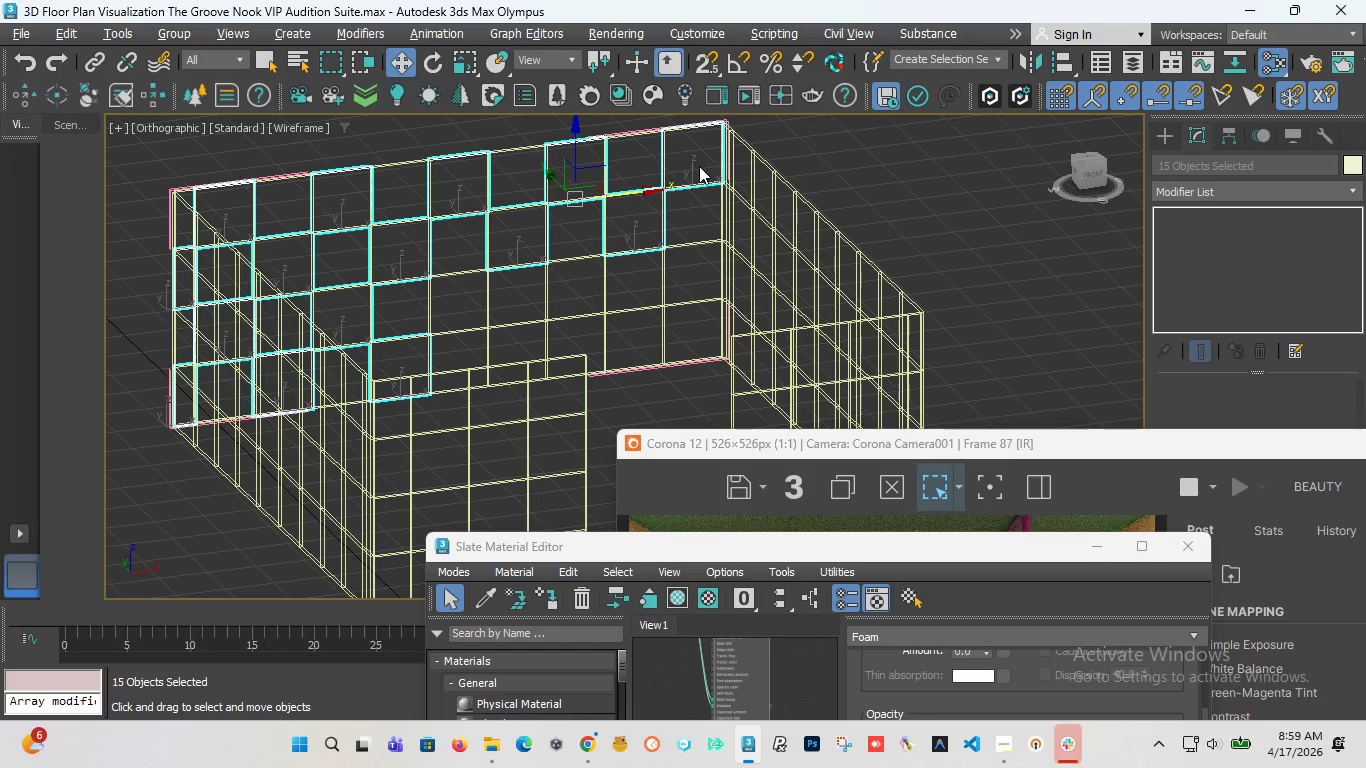 
wait(6.66)
 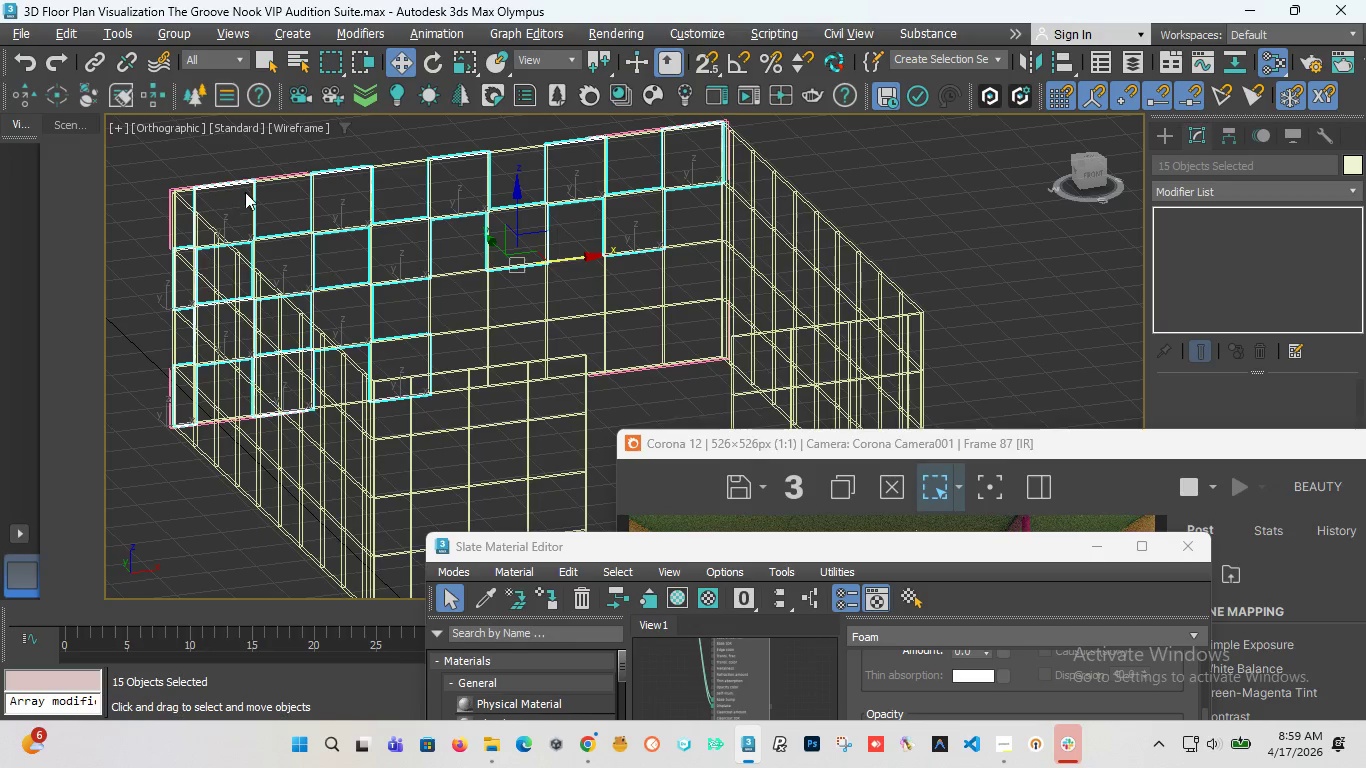 
scroll: coordinate [691, 269], scroll_direction: up, amount: 2.0
 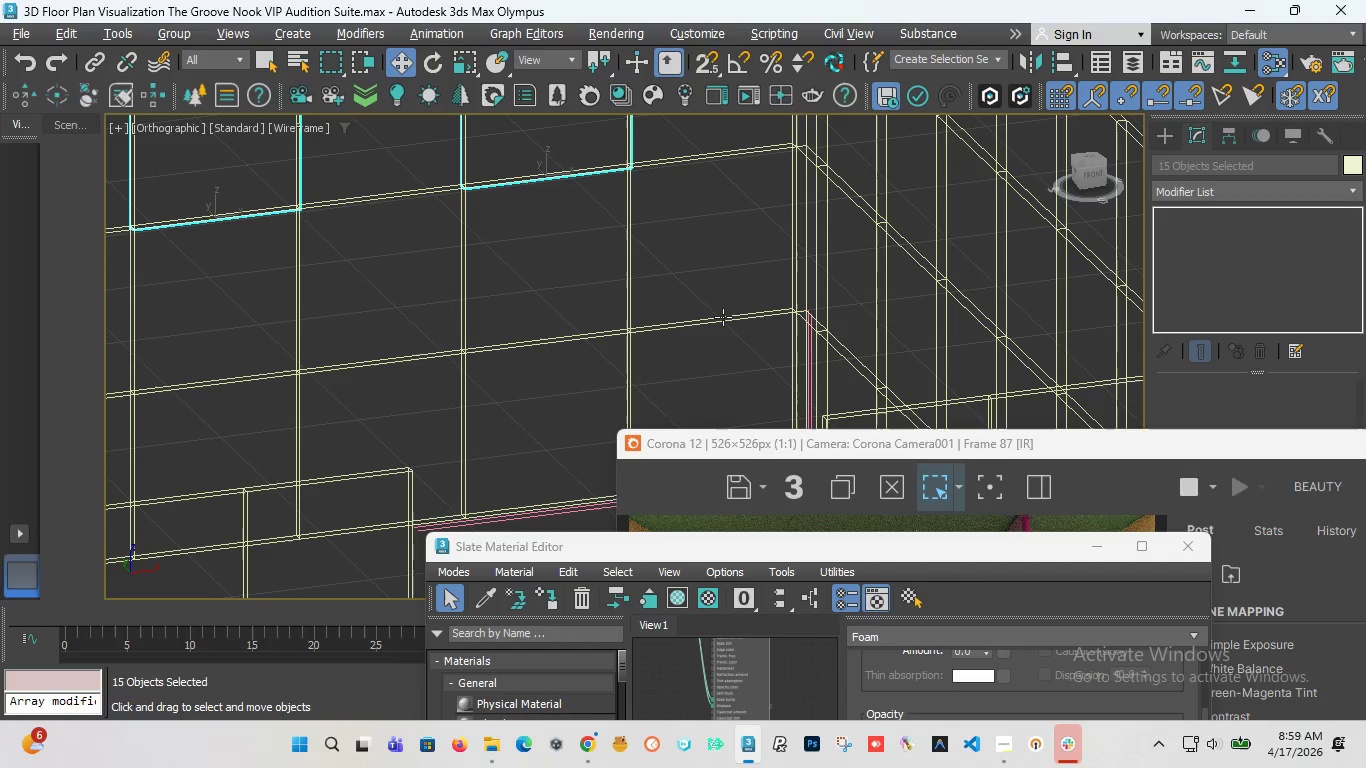 
wait(12.5)
 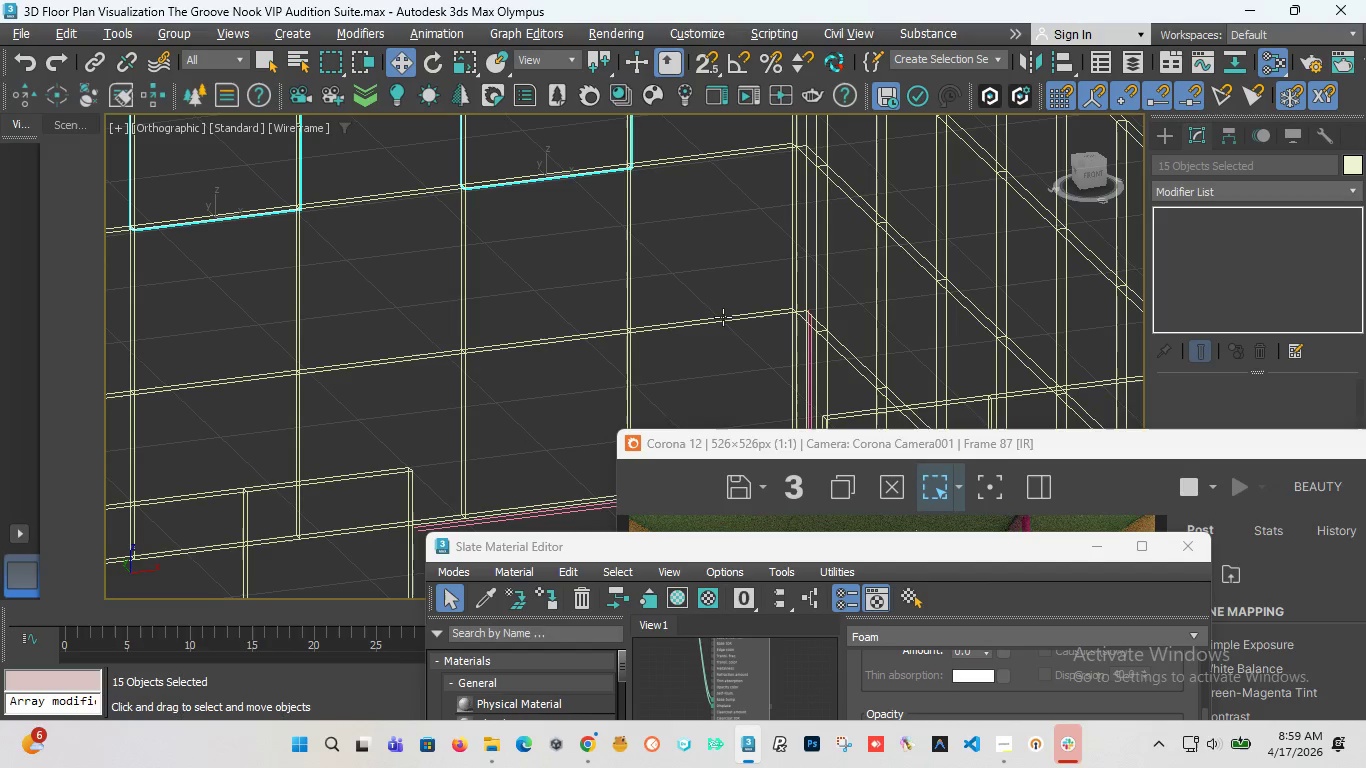 
hold_key(key=ControlLeft, duration=0.62)
left_click([686, 164])
 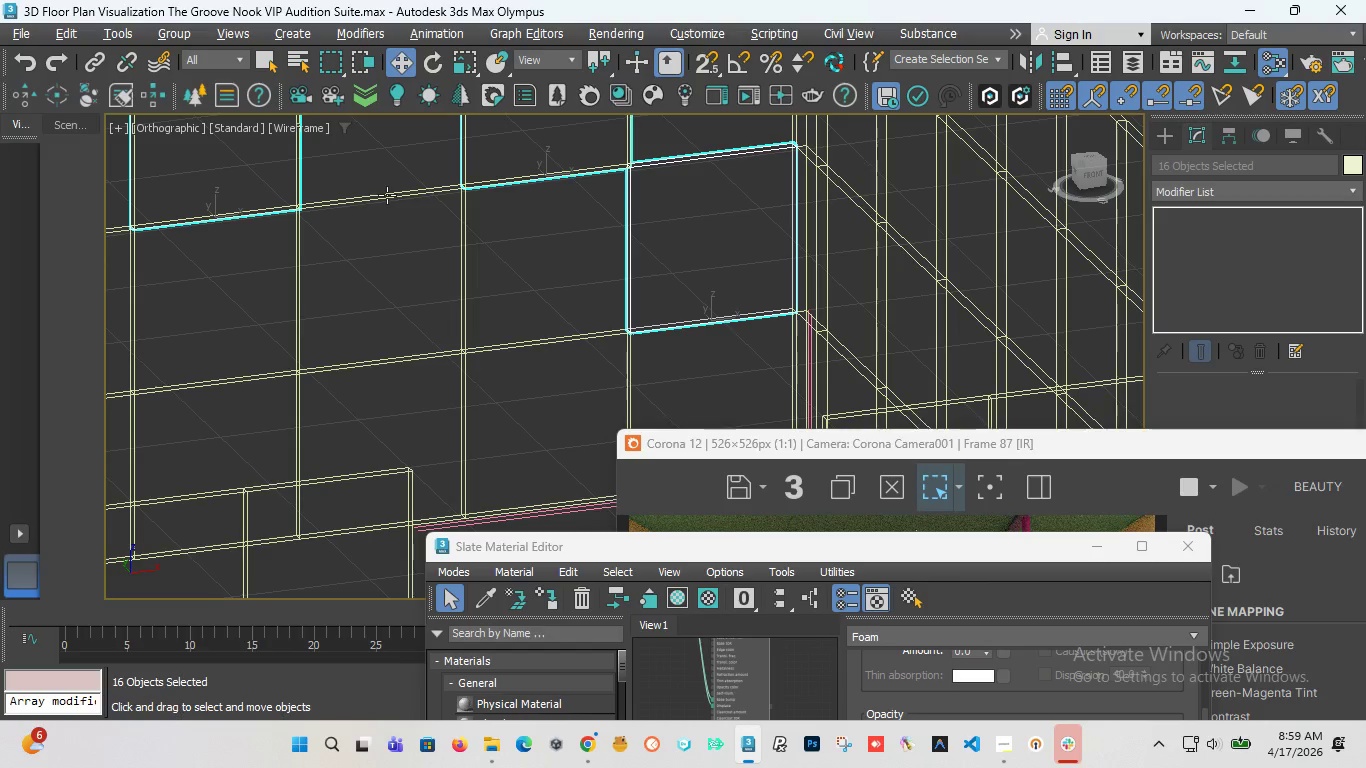 
wait(9.02)
 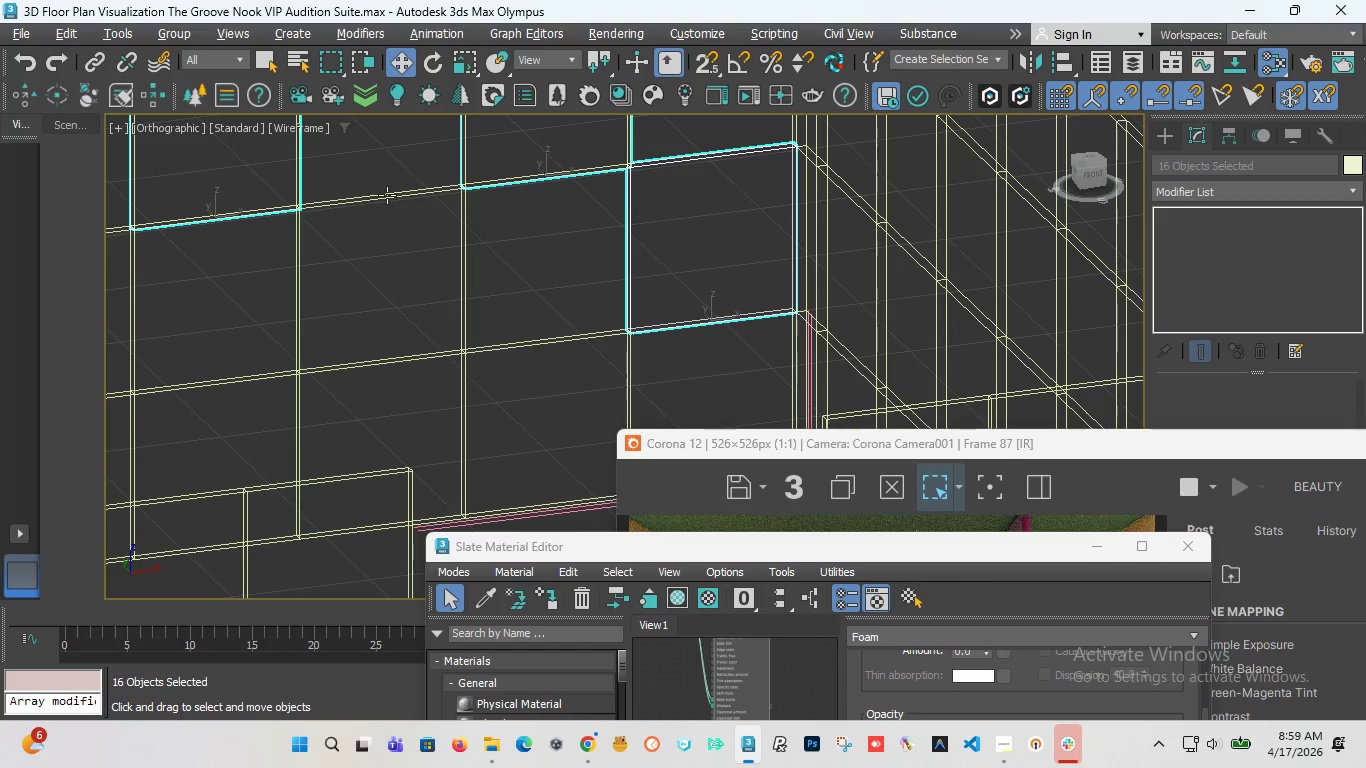 
hold_key(key=ControlLeft, duration=0.73)
left_click([468, 299])
 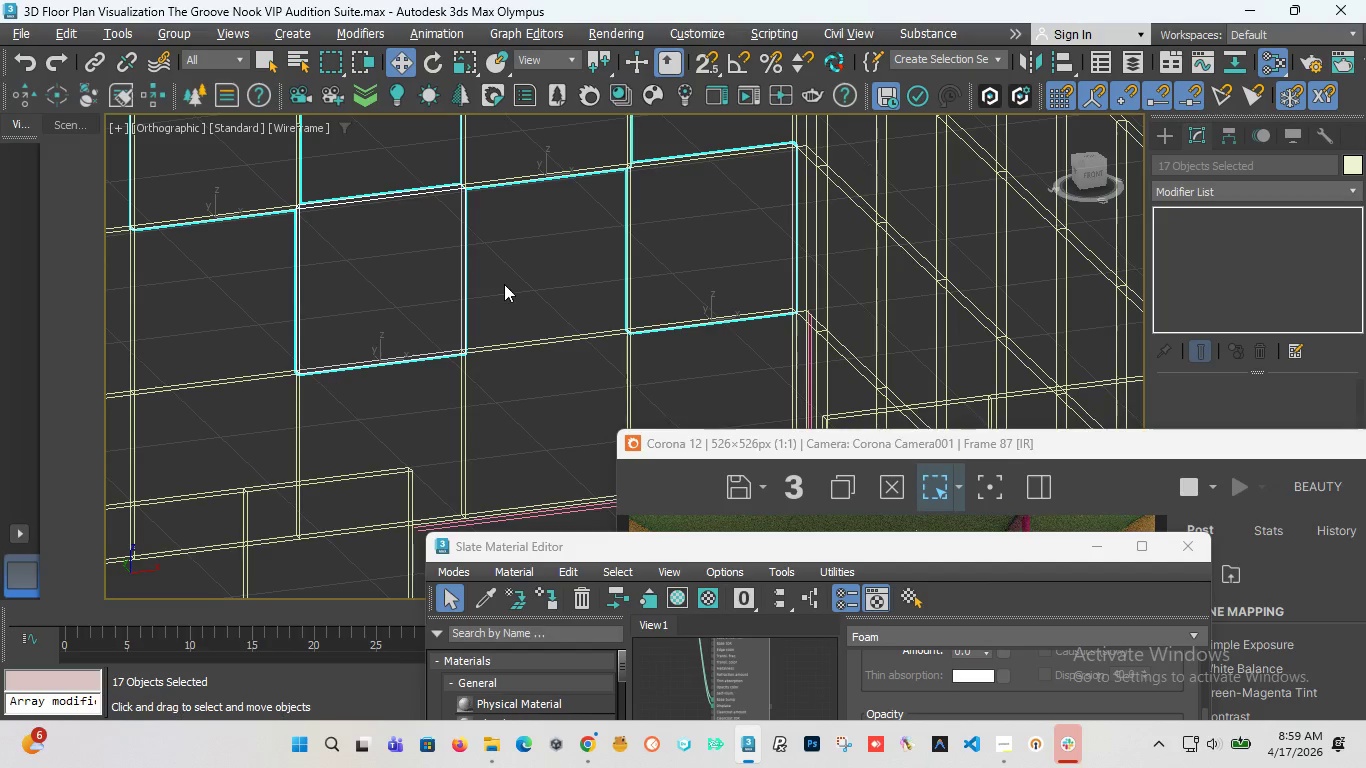 
scroll: coordinate [310, 288], scroll_direction: down, amount: 4.0
 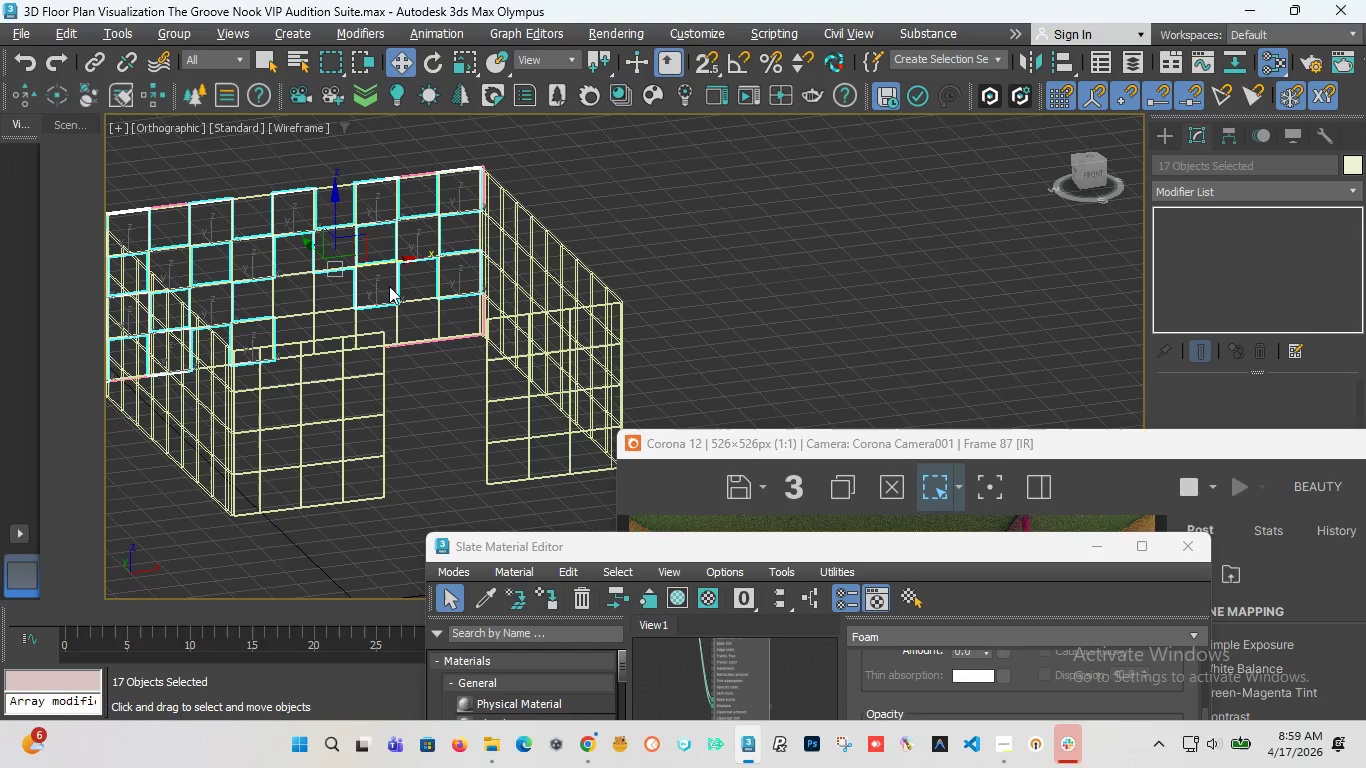 
scroll: coordinate [296, 299], scroll_direction: up, amount: 4.0
 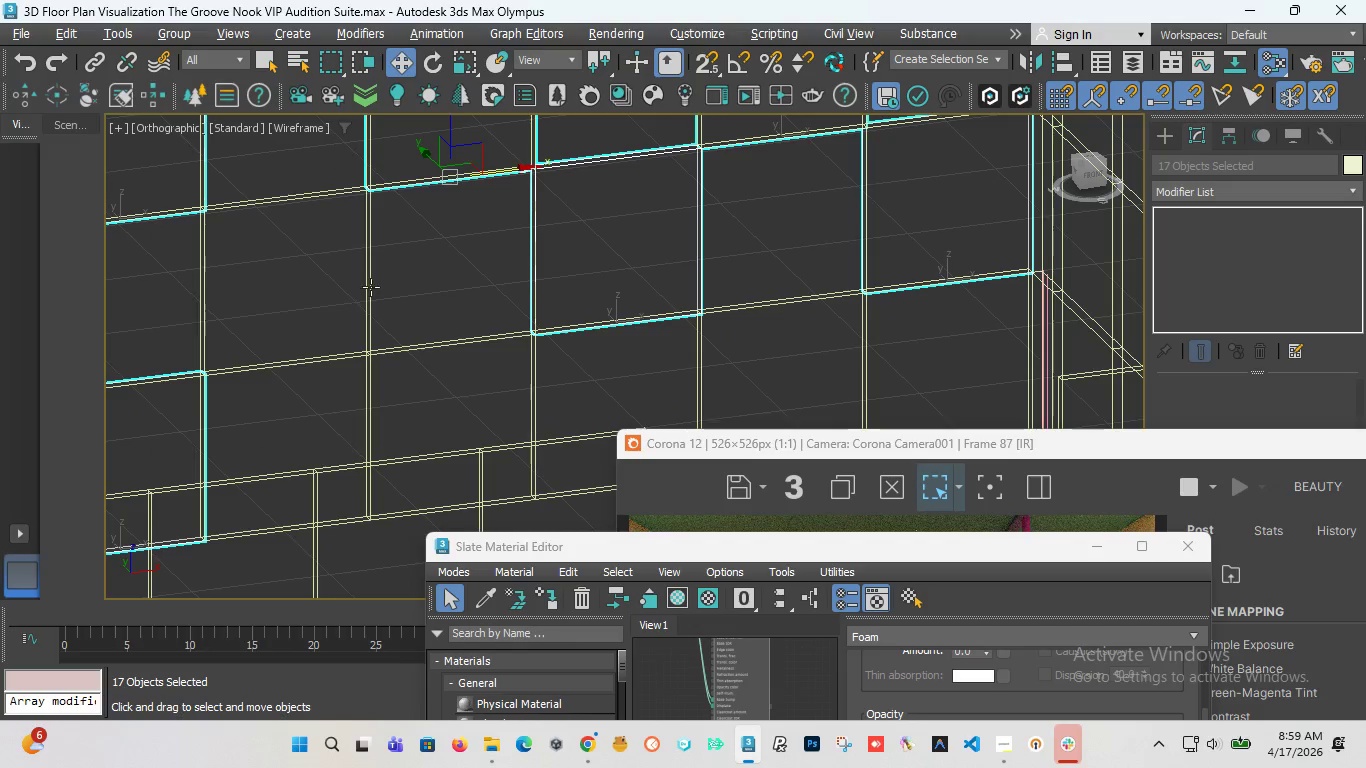 
hold_key(key=ControlLeft, duration=0.53)
left_click([366, 287])
 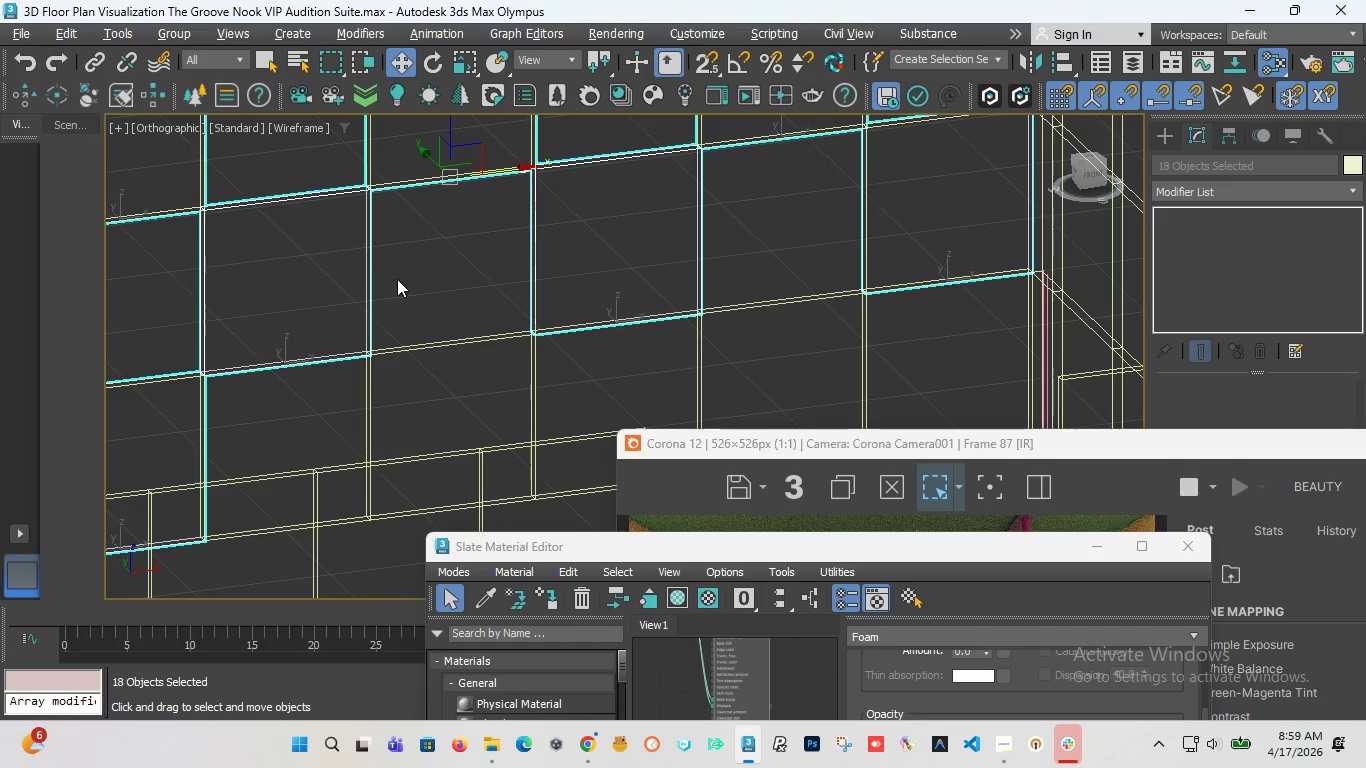 
scroll: coordinate [397, 279], scroll_direction: down, amount: 3.0
 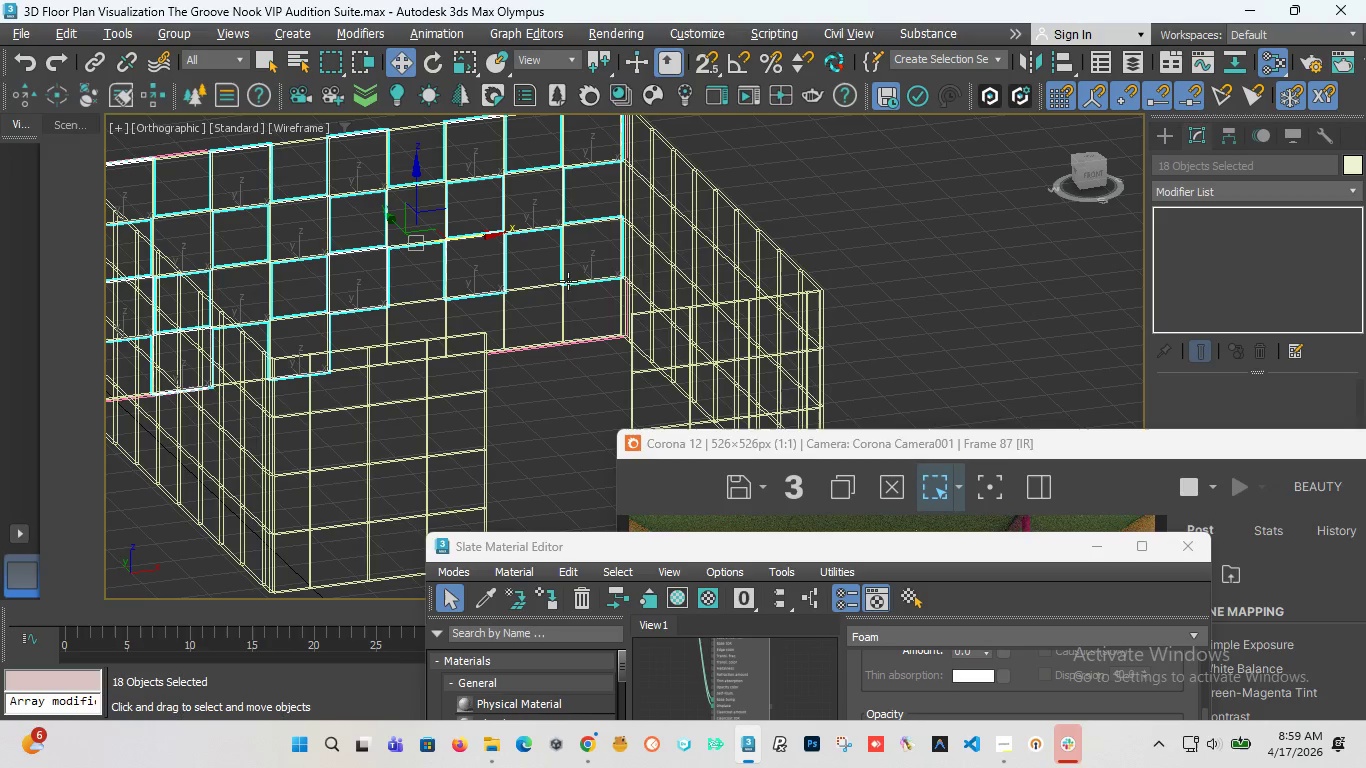 
scroll: coordinate [586, 266], scroll_direction: up, amount: 2.0
 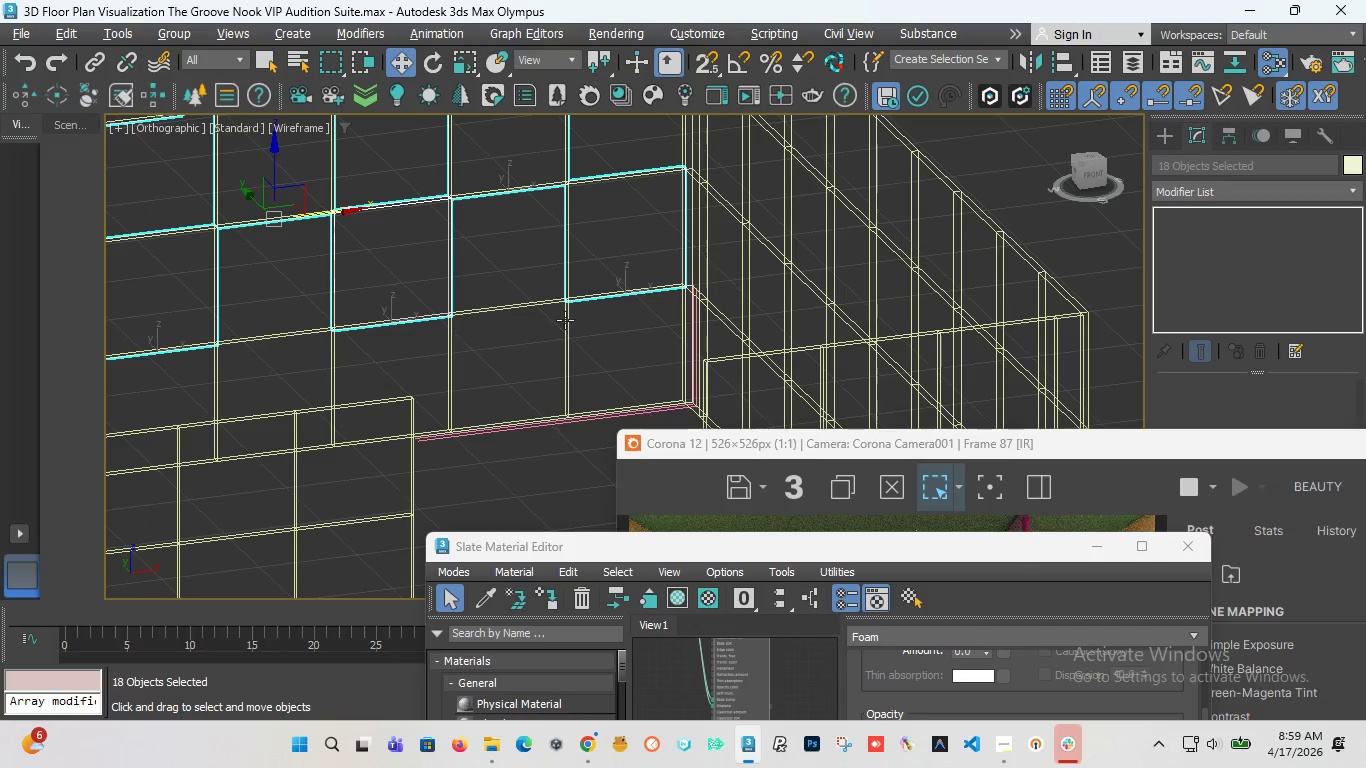 
hold_key(key=ControlLeft, duration=0.78)
left_click([567, 308])
 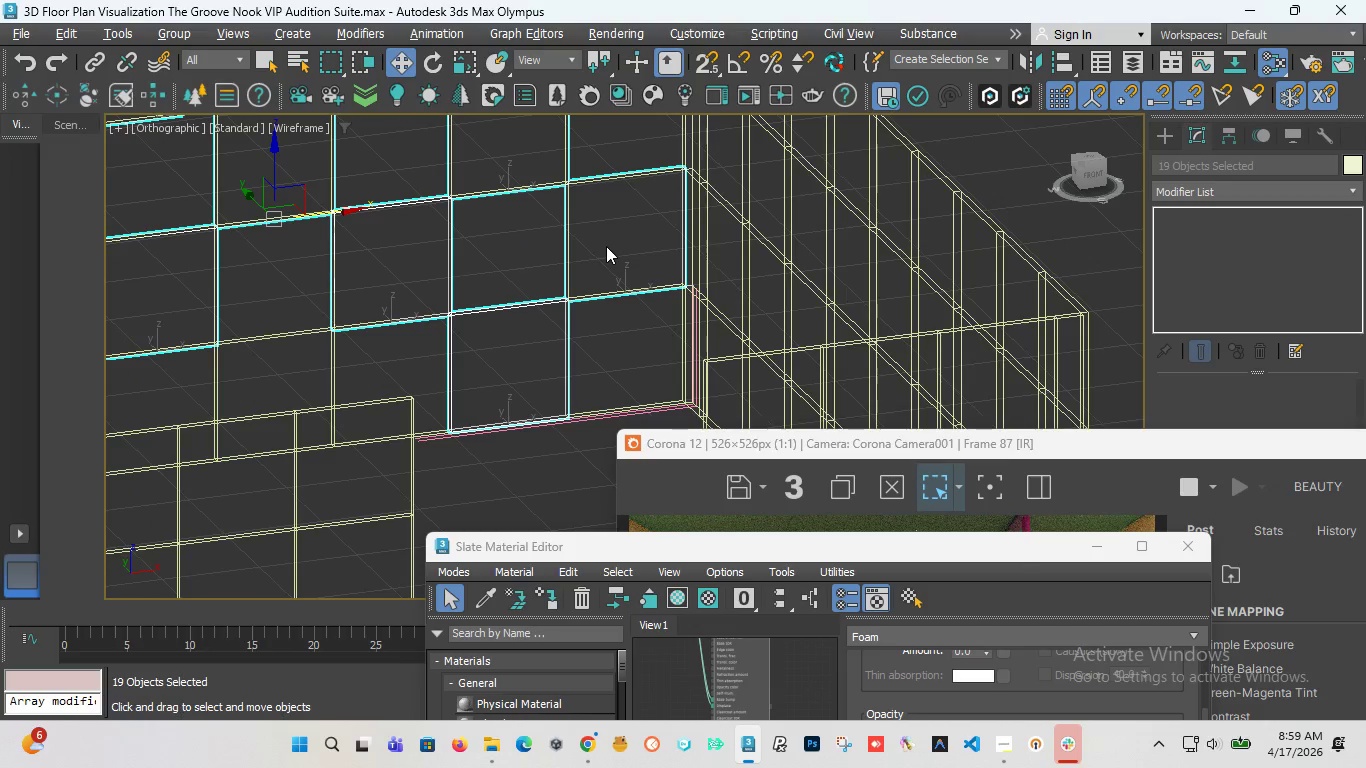 
scroll: coordinate [606, 246], scroll_direction: down, amount: 2.0
 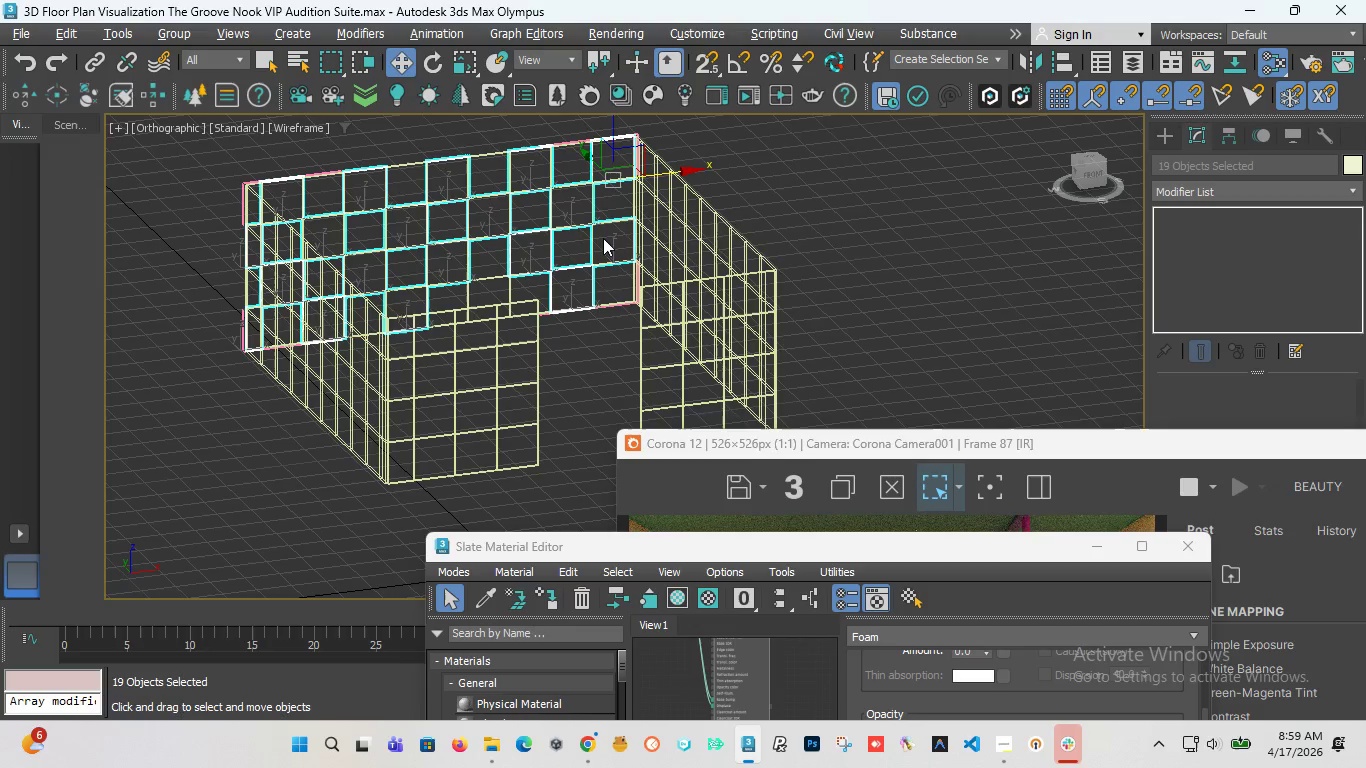 
scroll: coordinate [605, 301], scroll_direction: up, amount: 5.0
 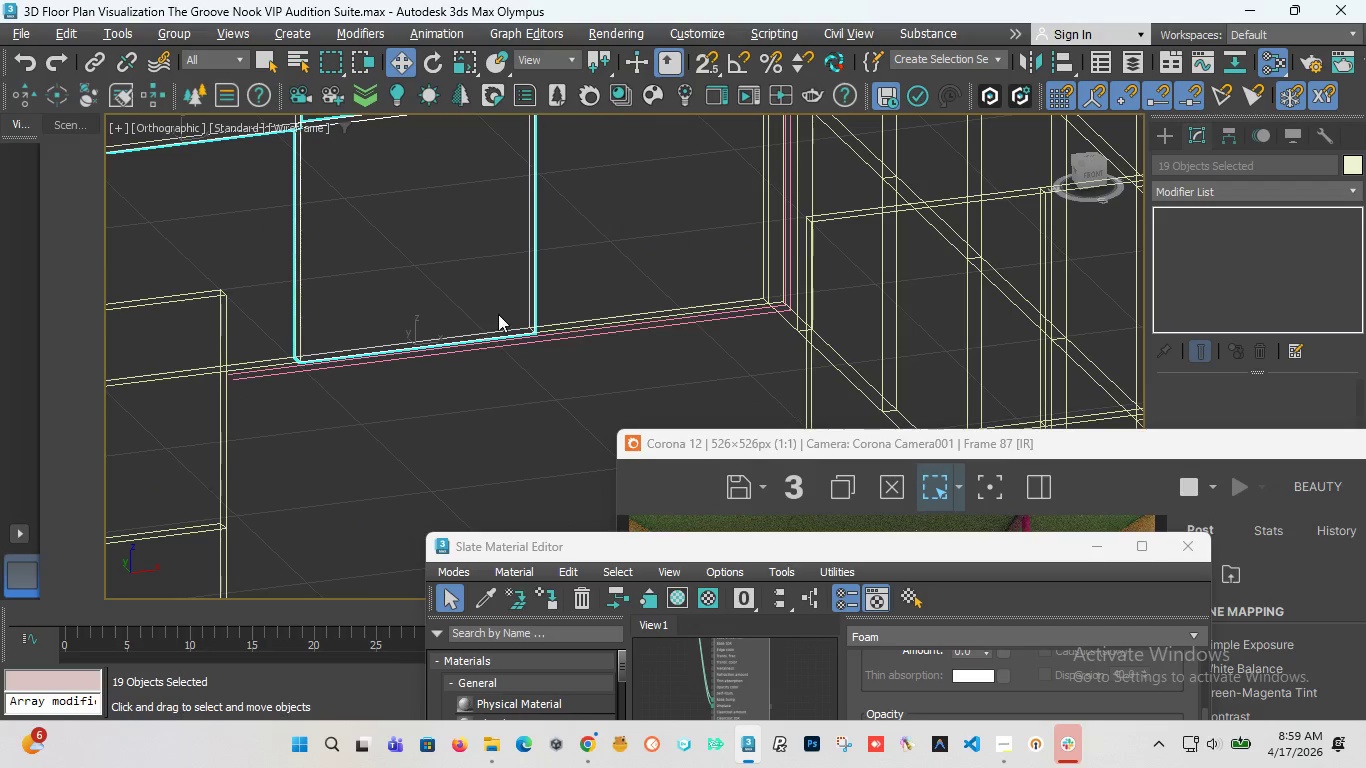 
scroll: coordinate [527, 334], scroll_direction: down, amount: 3.0
 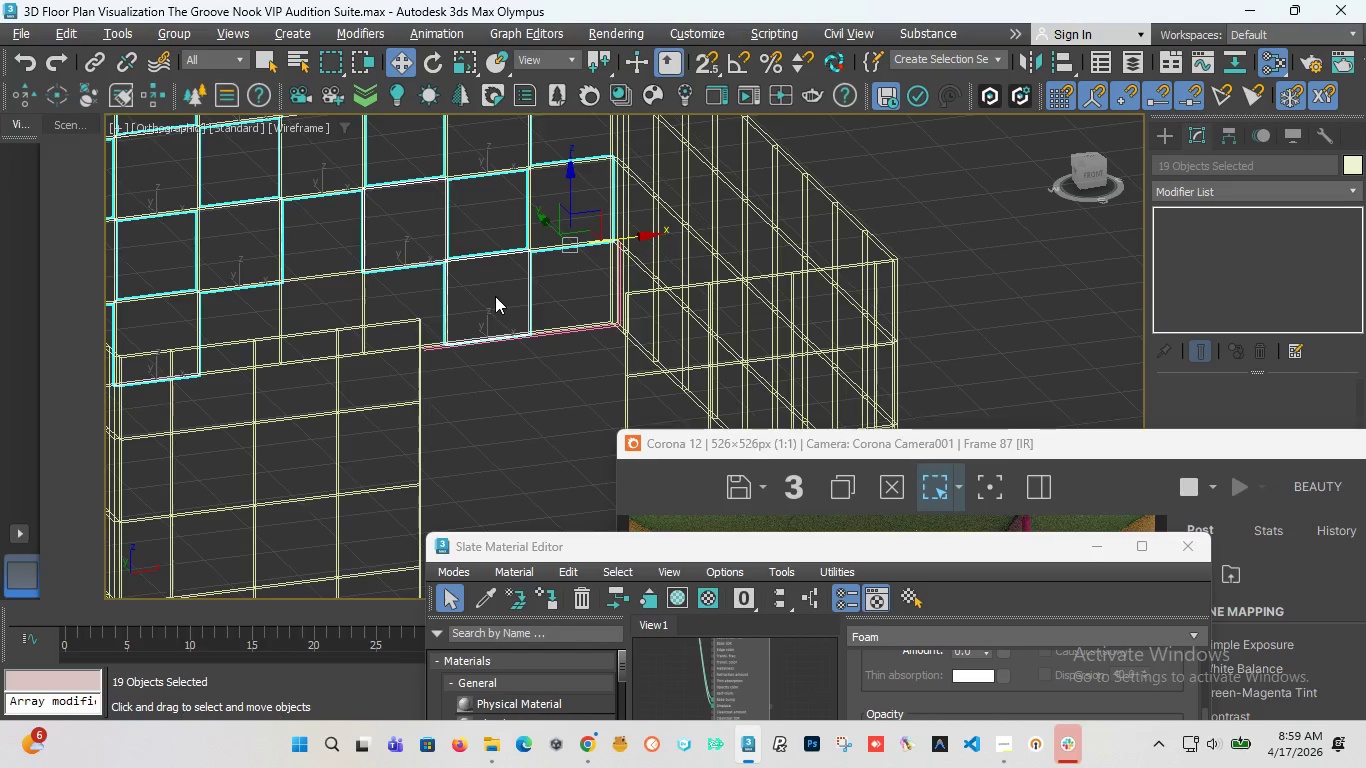 
scroll: coordinate [495, 296], scroll_direction: up, amount: 2.0
 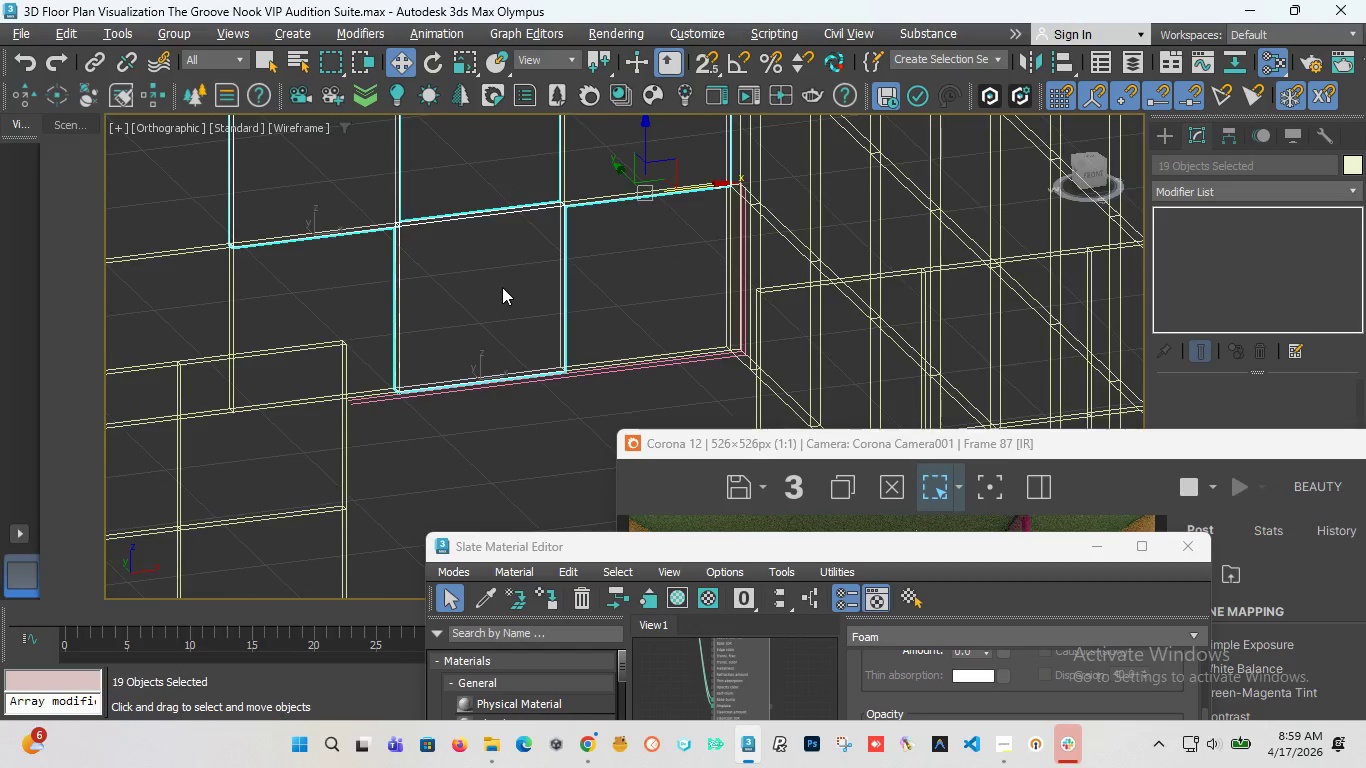 
scroll: coordinate [502, 287], scroll_direction: down, amount: 2.0
 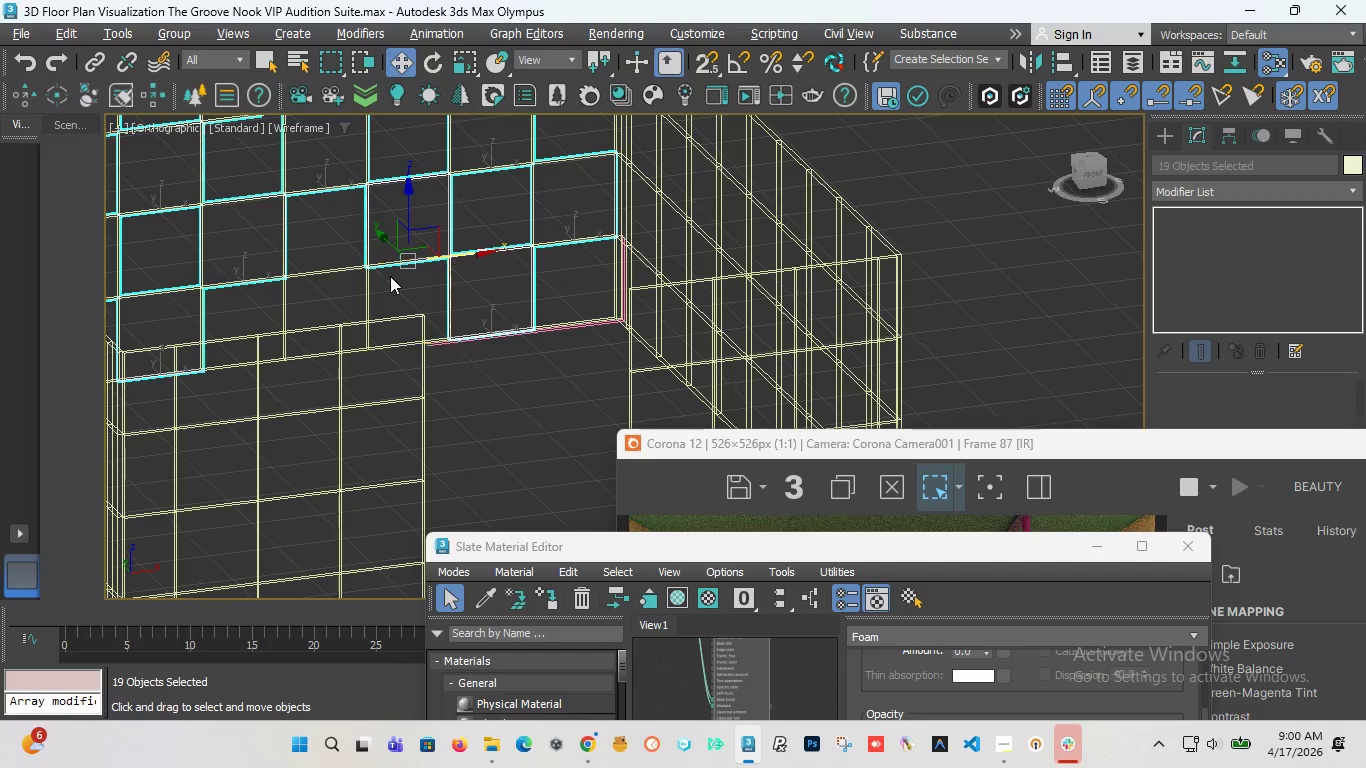 
scroll: coordinate [373, 276], scroll_direction: up, amount: 2.0
 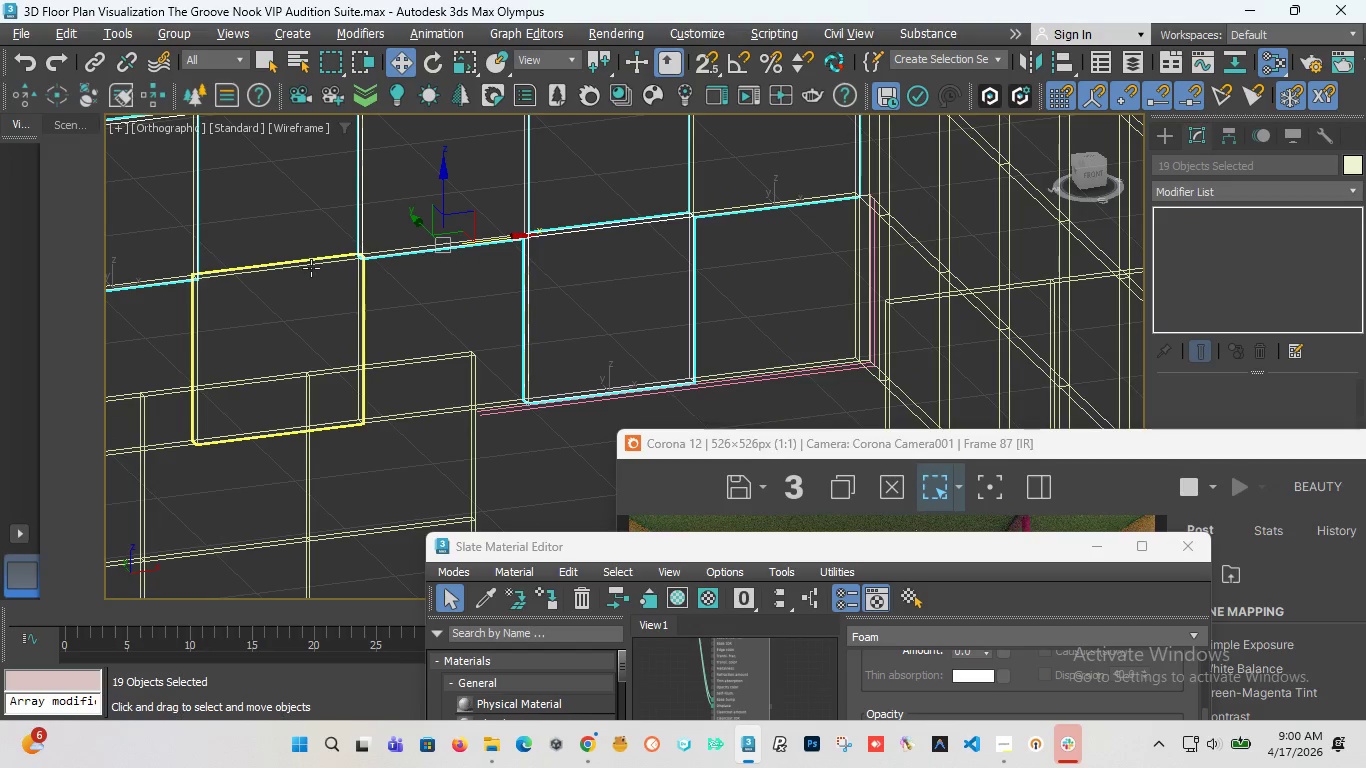 
hold_key(key=ControlLeft, duration=0.53)
left_click([311, 268])
 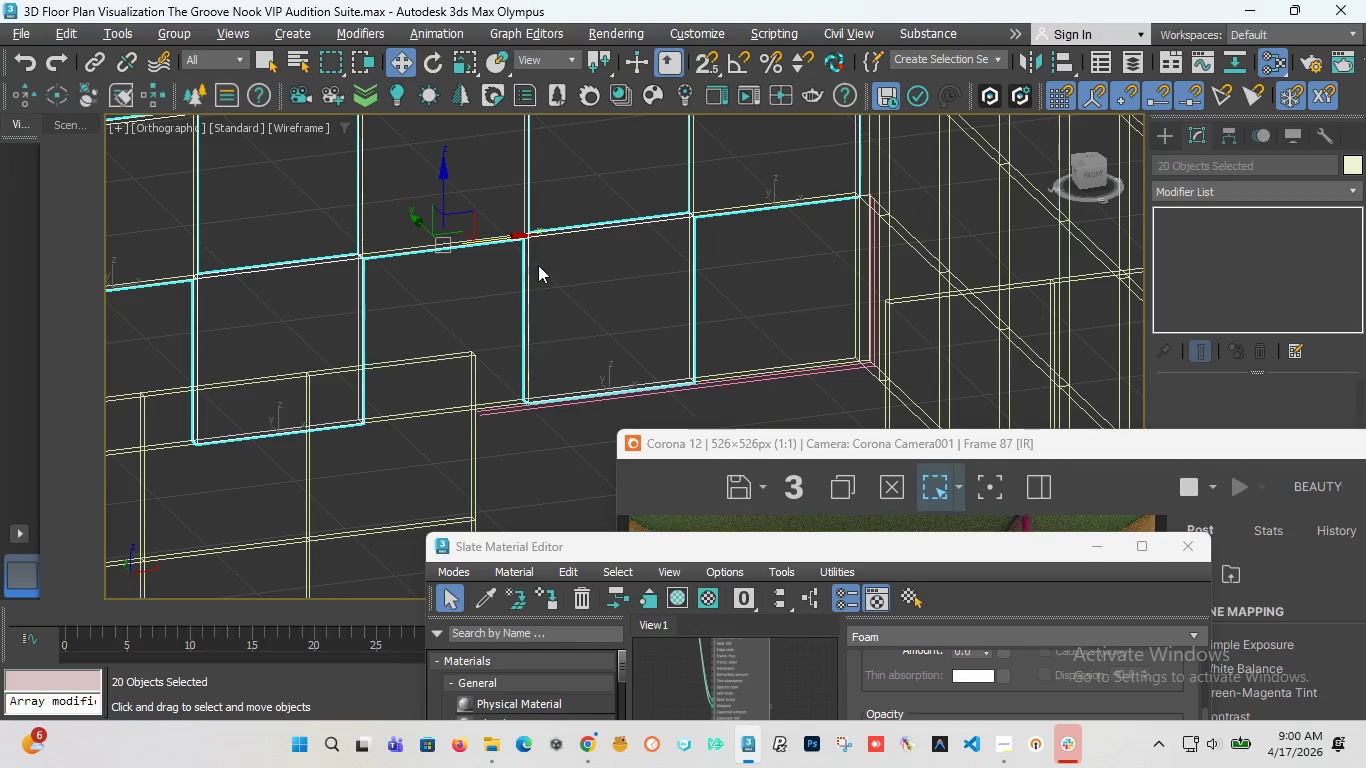 
scroll: coordinate [366, 279], scroll_direction: down, amount: 4.0
 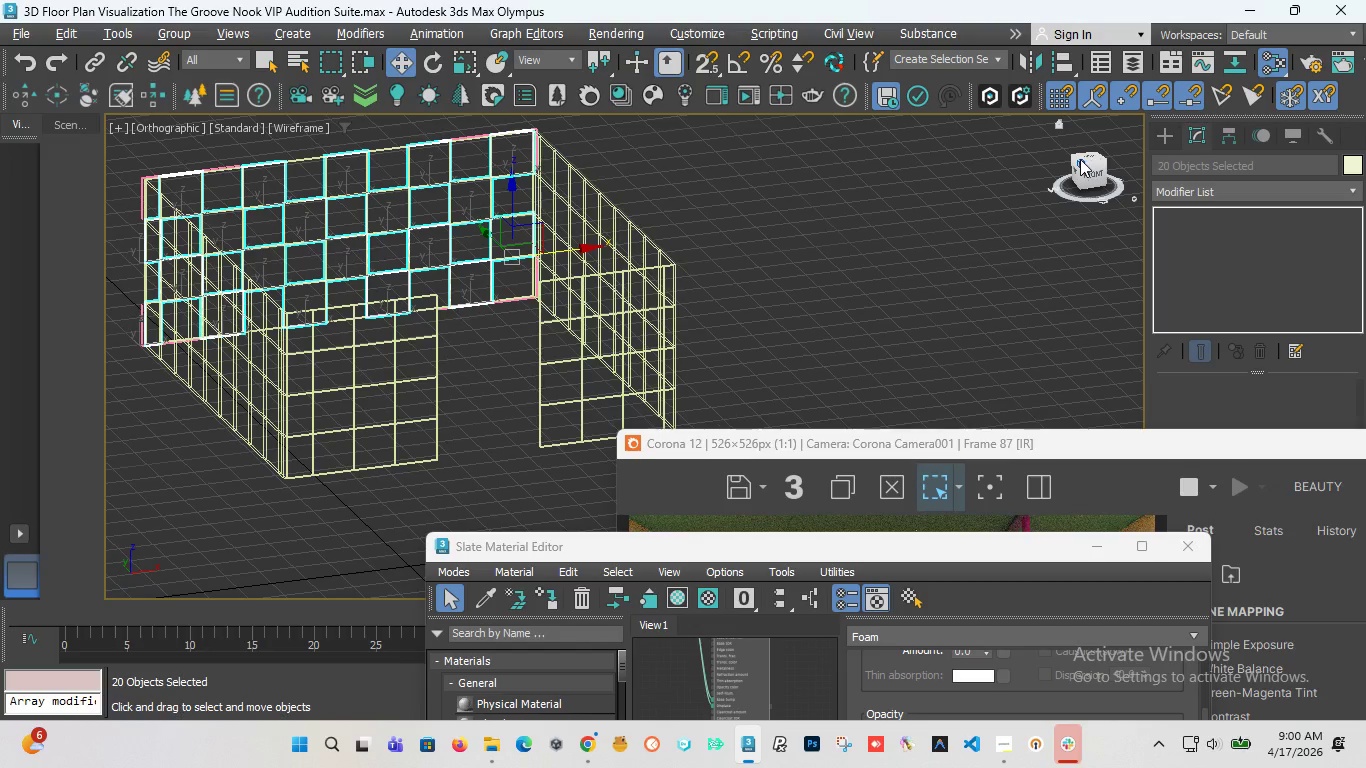 
left_click_drag(start_coordinate=[1082, 157], to_coordinate=[996, 175])
 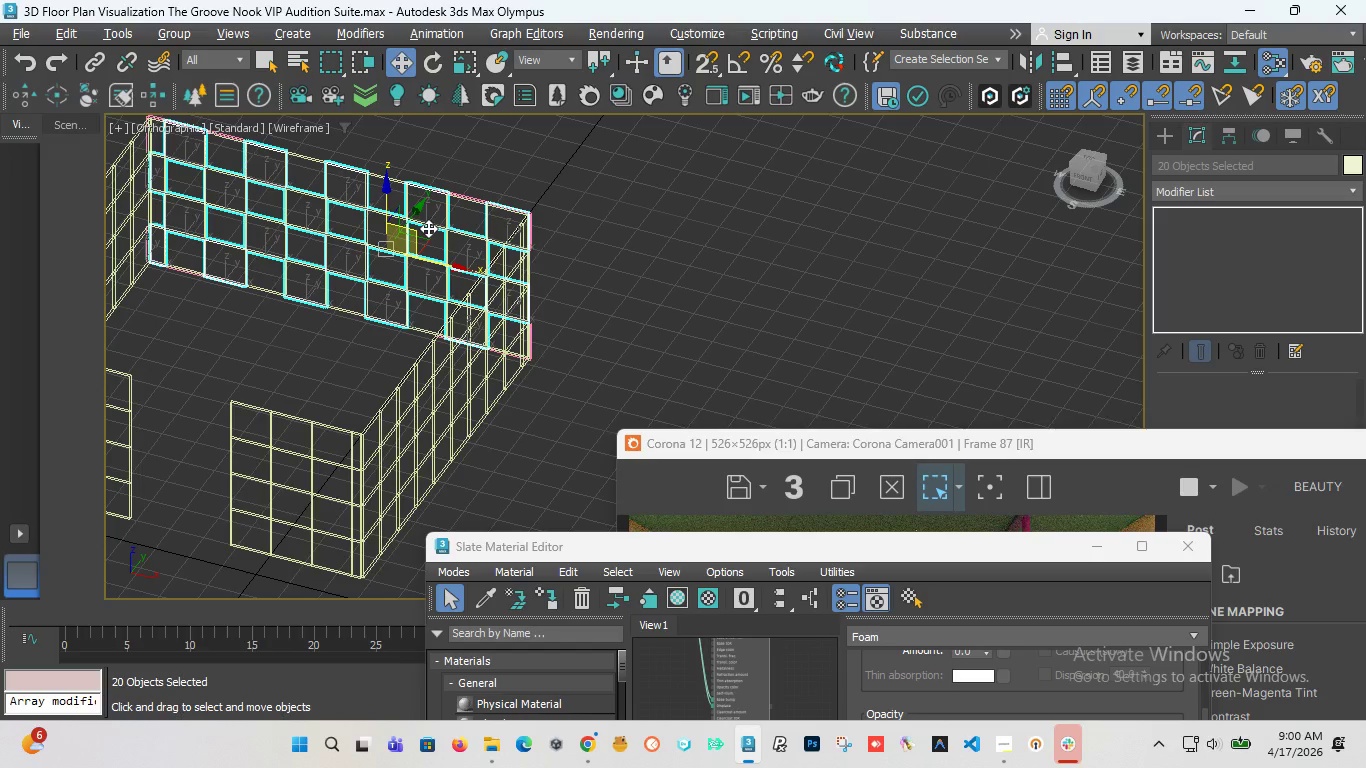 
left_click([1239, 194])
 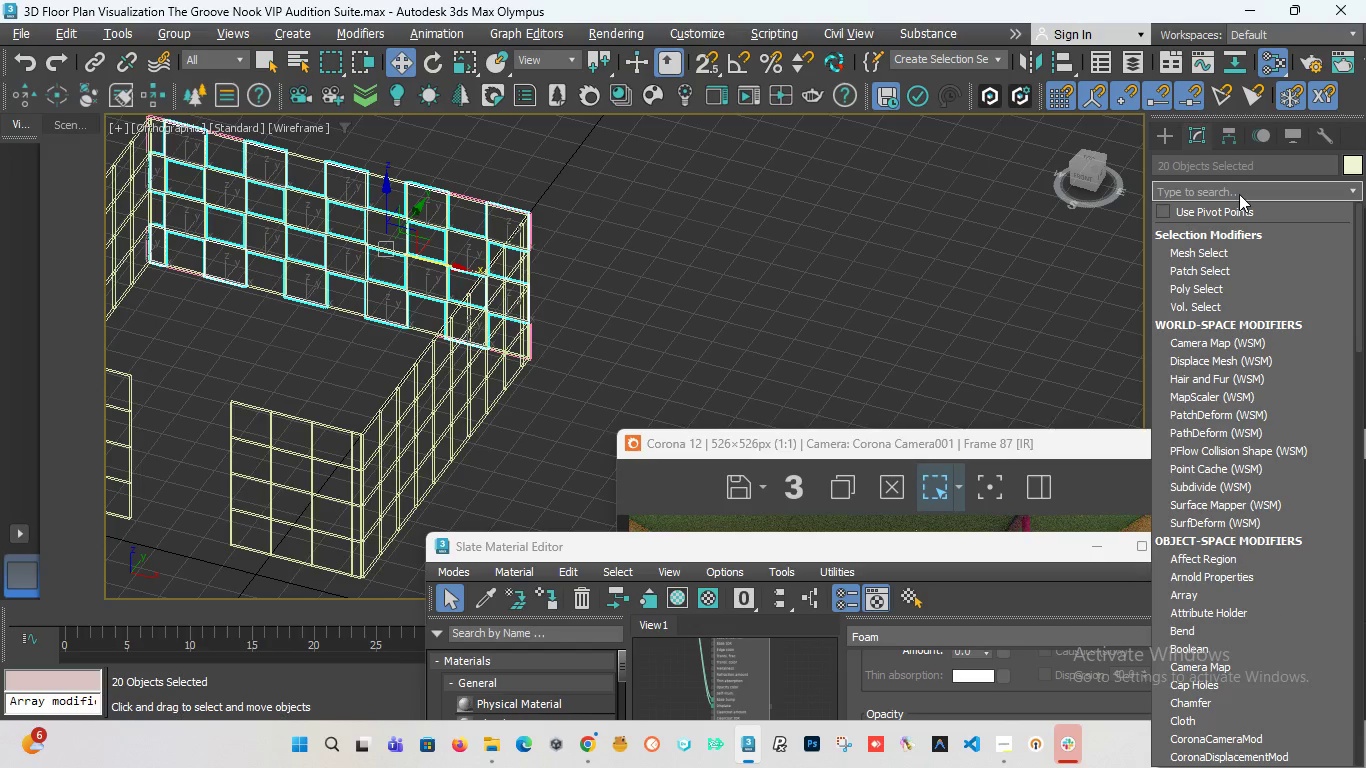 
type(uv)
 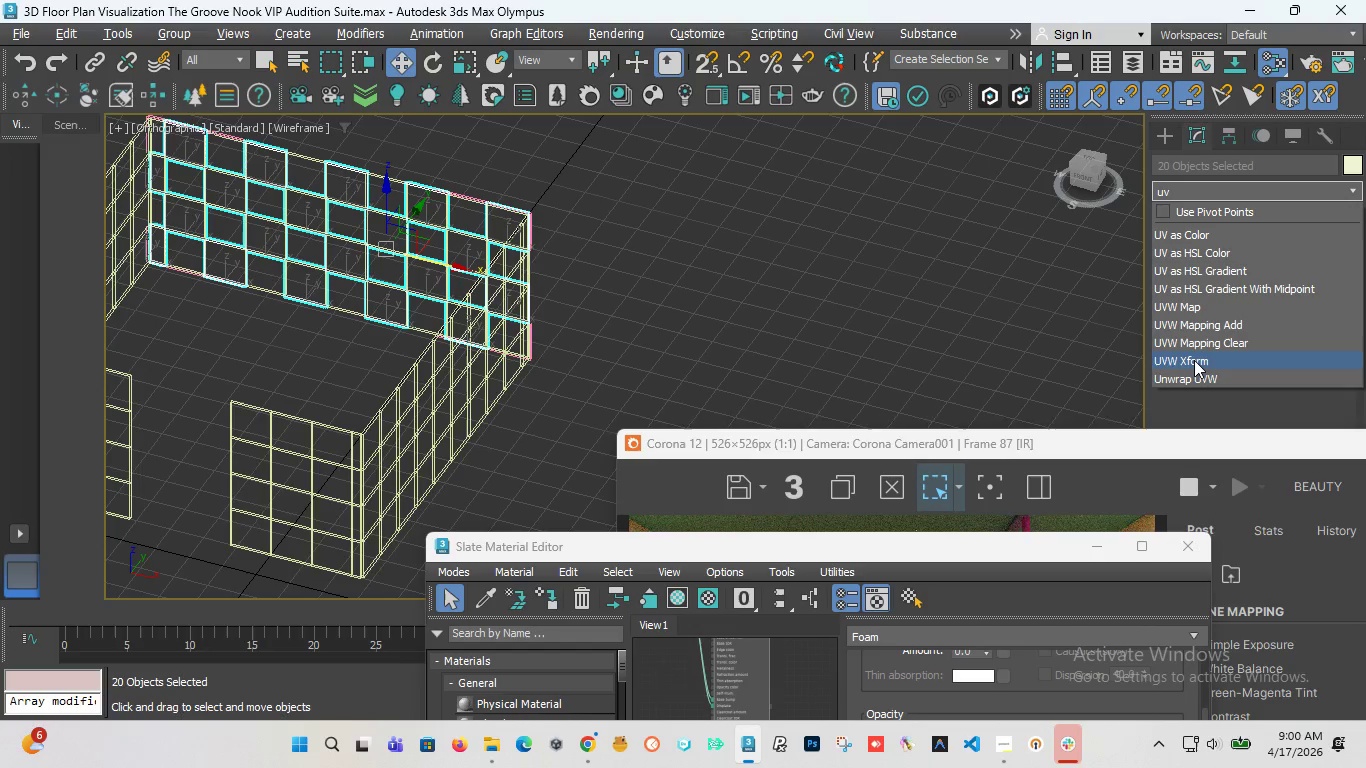 
left_click([1194, 360])
 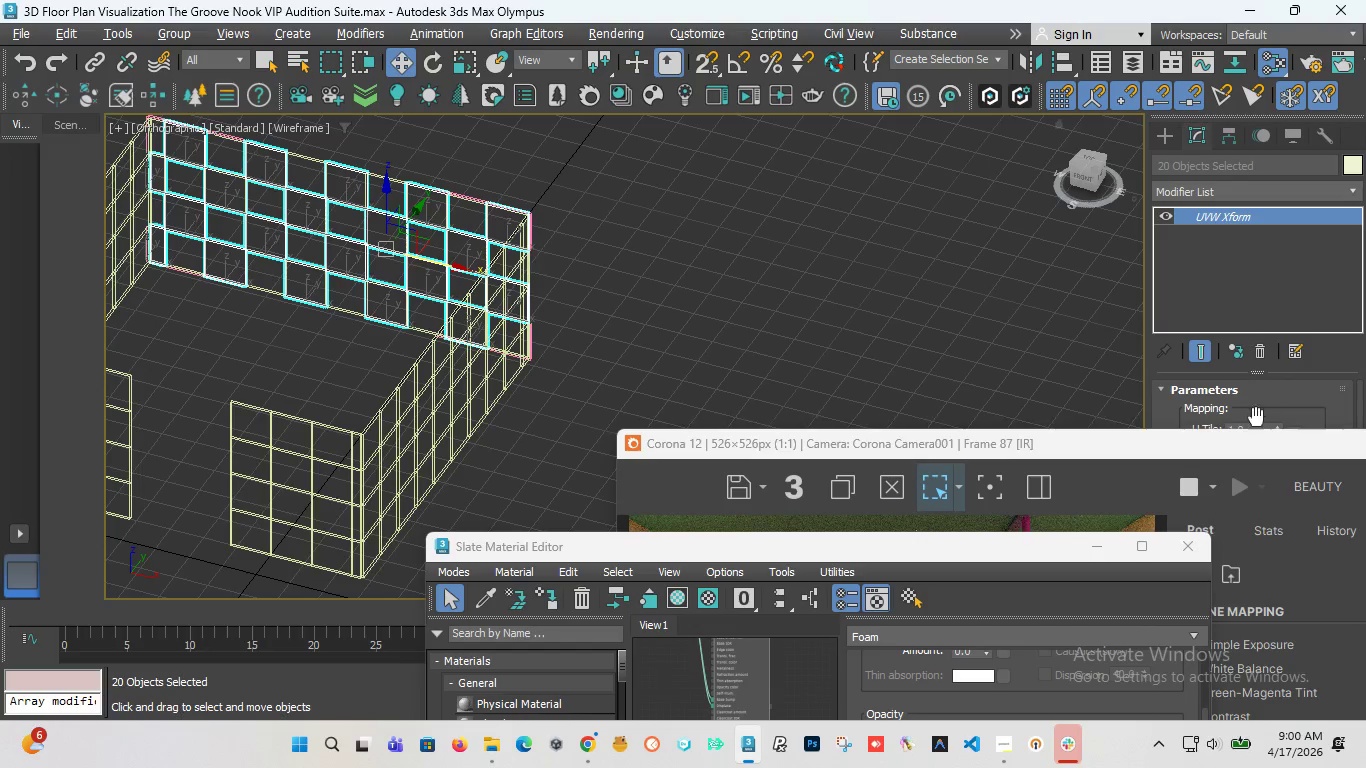 
left_click_drag(start_coordinate=[1213, 449], to_coordinate=[677, 297])
 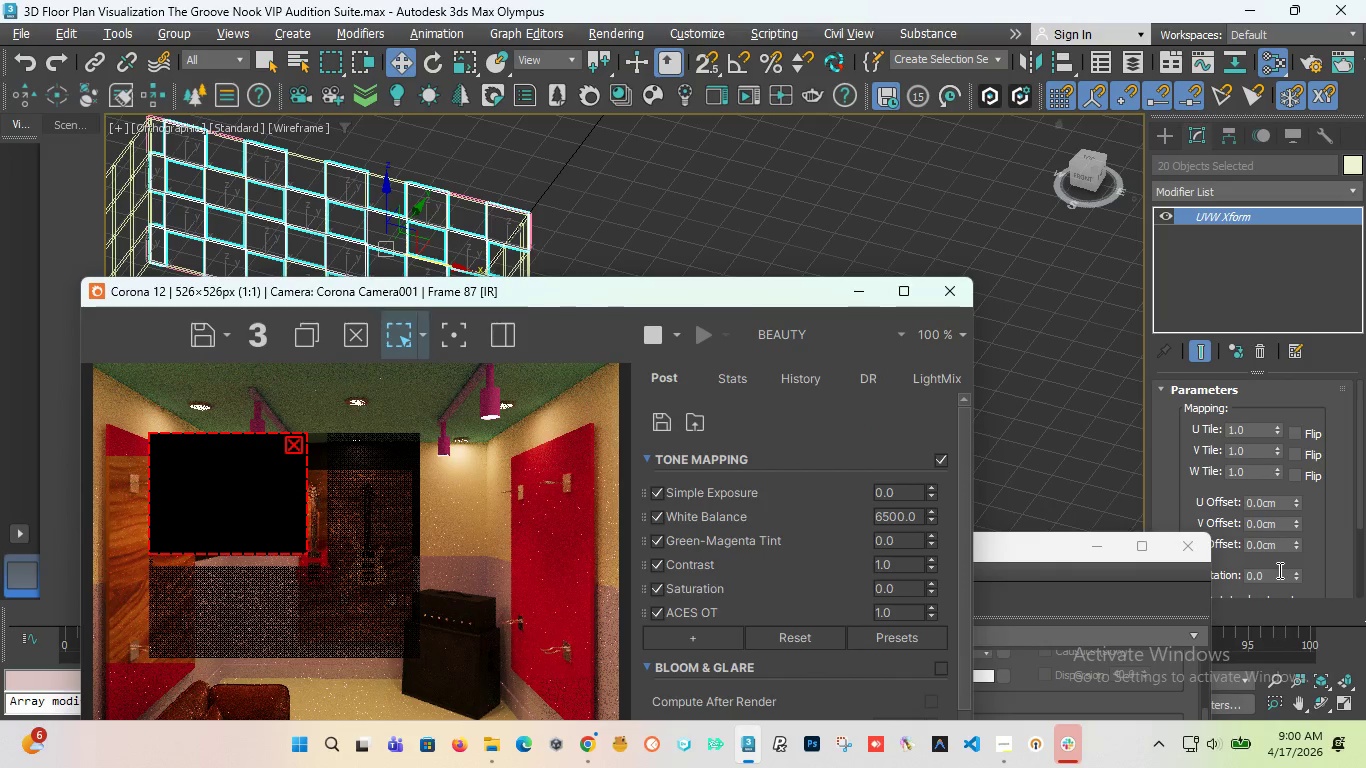 
left_click_drag(start_coordinate=[1277, 573], to_coordinate=[1192, 556])
 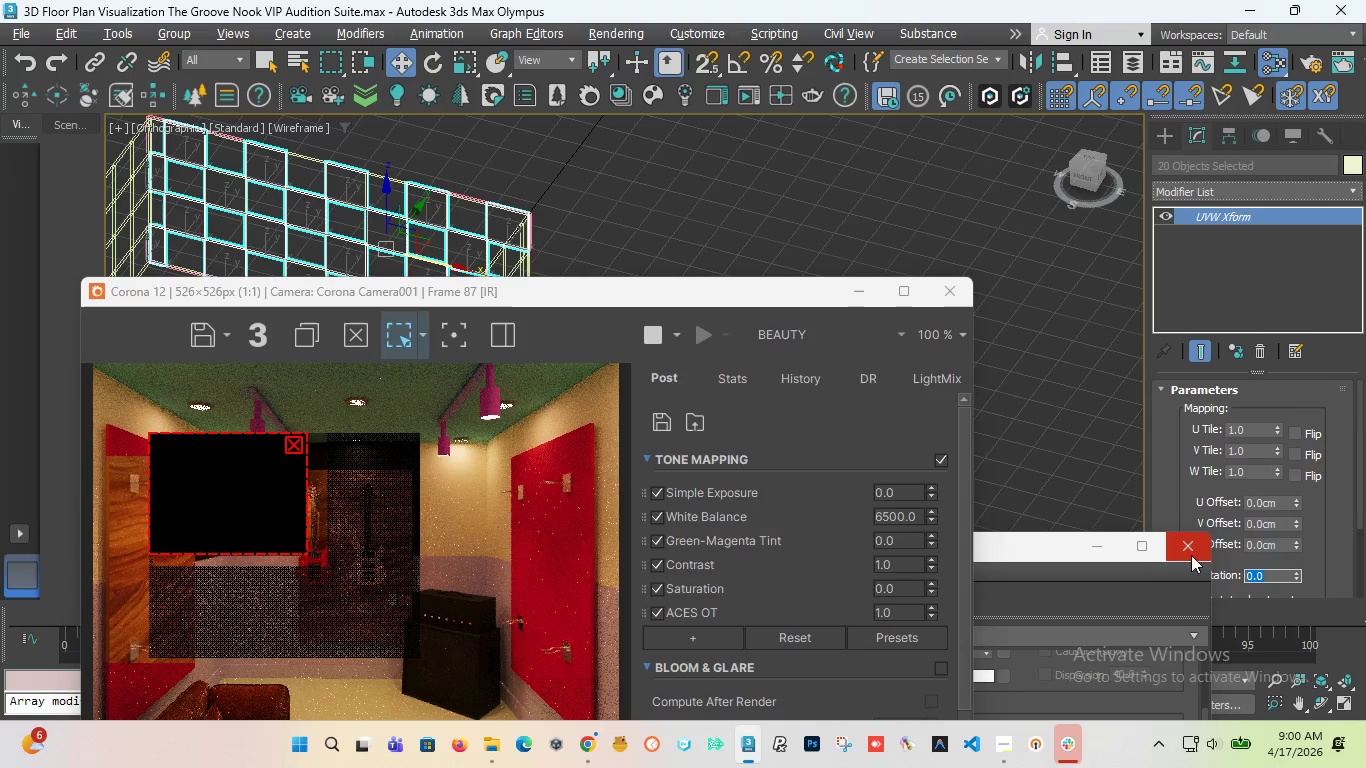 
type(90)
 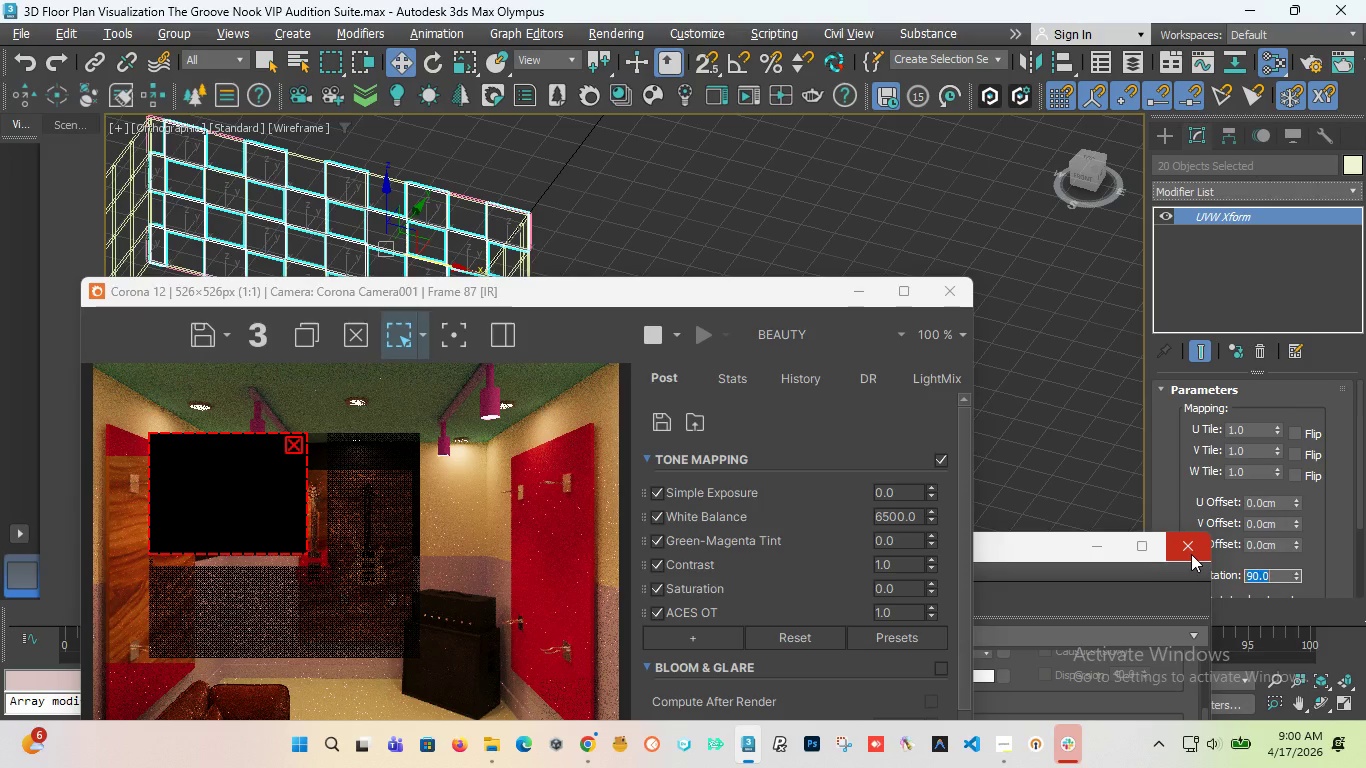 
key(Enter)
 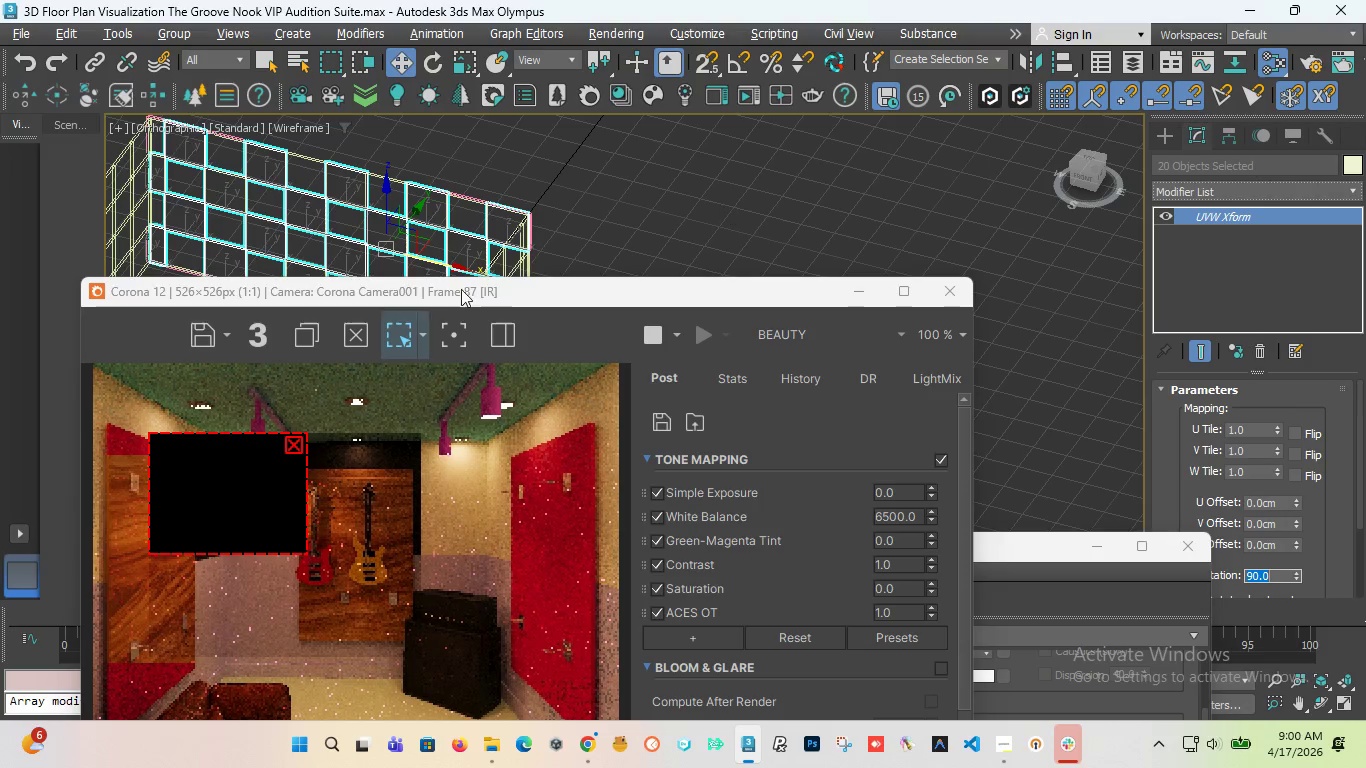 
left_click_drag(start_coordinate=[438, 297], to_coordinate=[655, 553])
 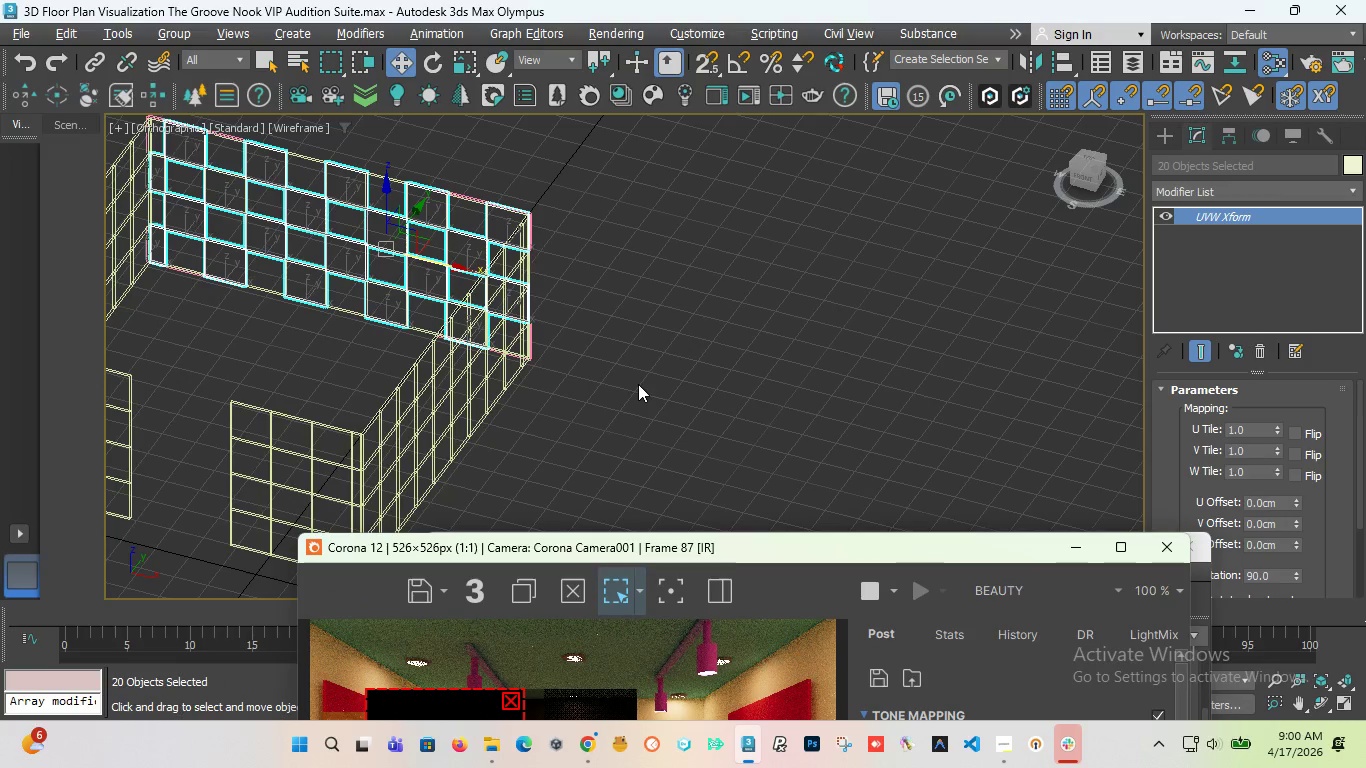 
left_click([638, 384])
 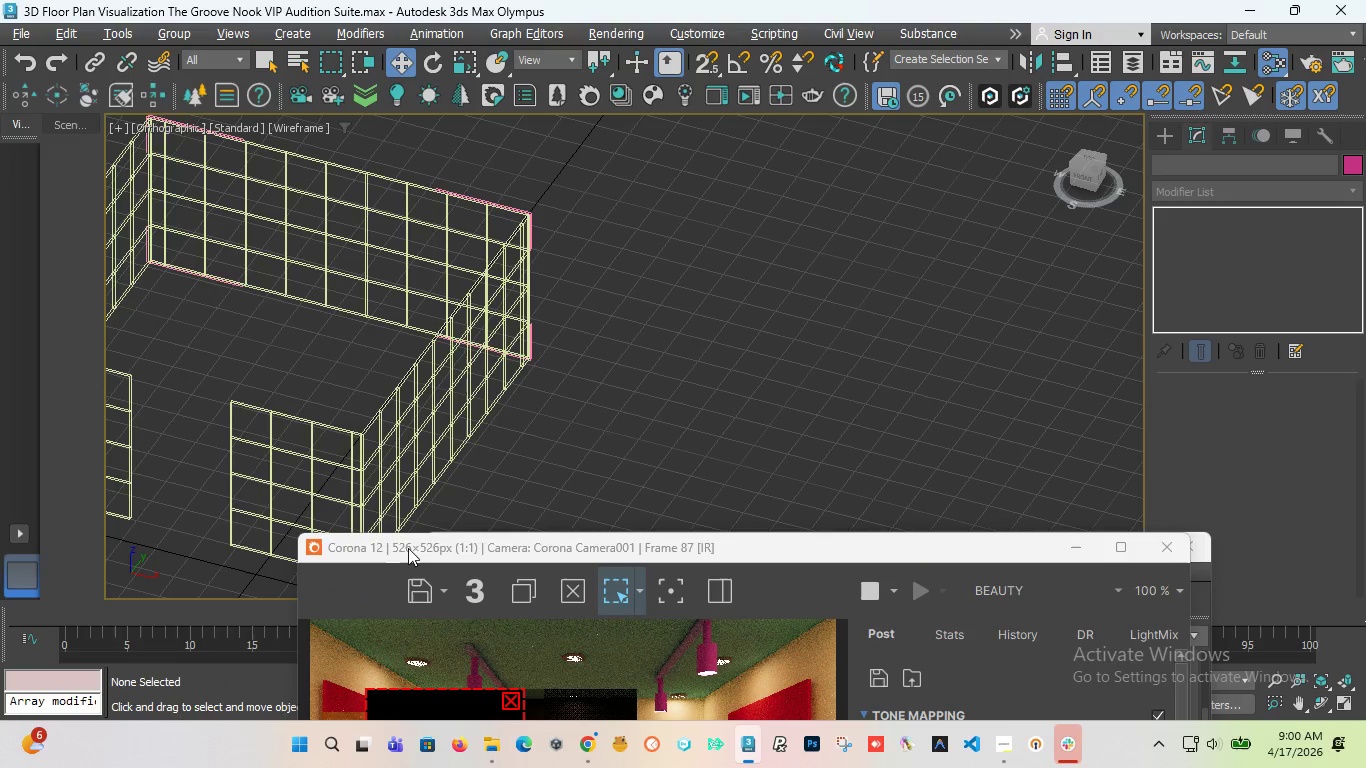 
left_click_drag(start_coordinate=[405, 548], to_coordinate=[721, 535])
 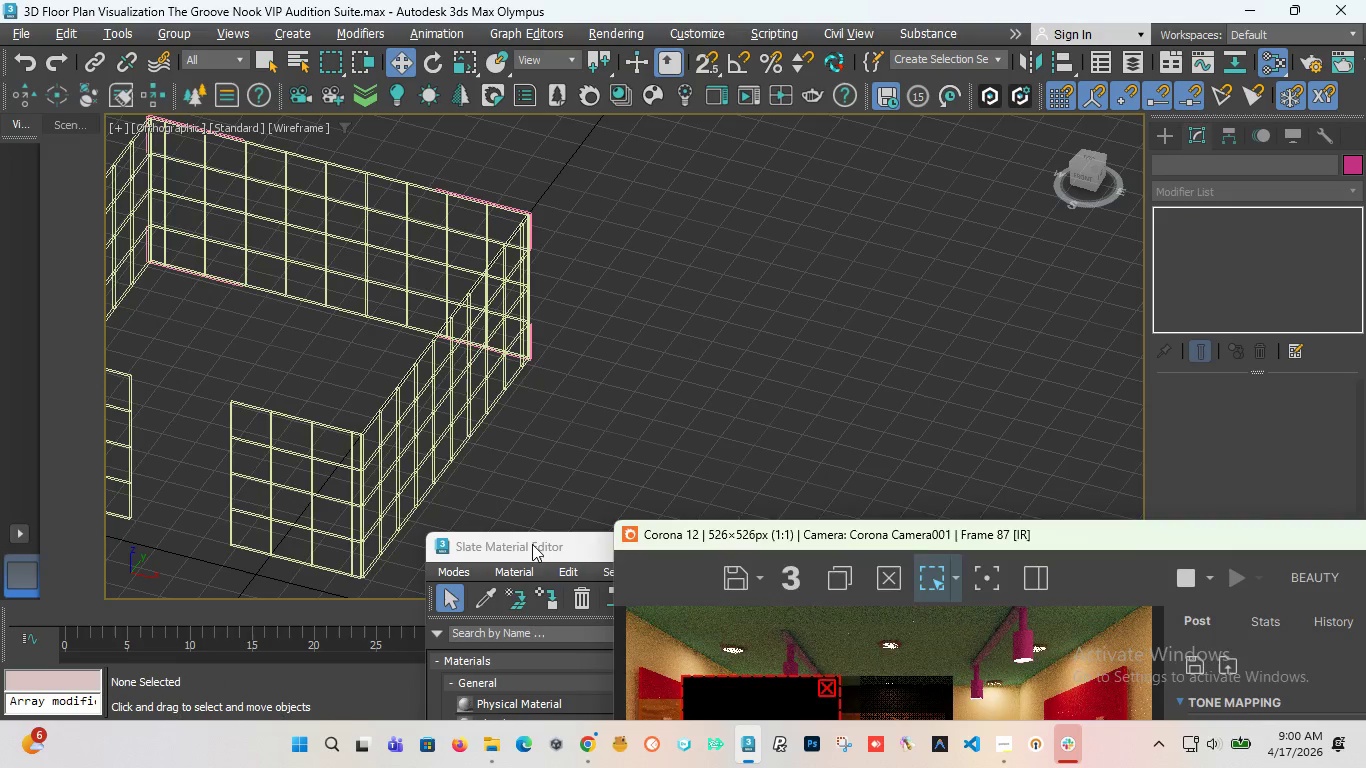 
left_click_drag(start_coordinate=[532, 544], to_coordinate=[540, 295])
 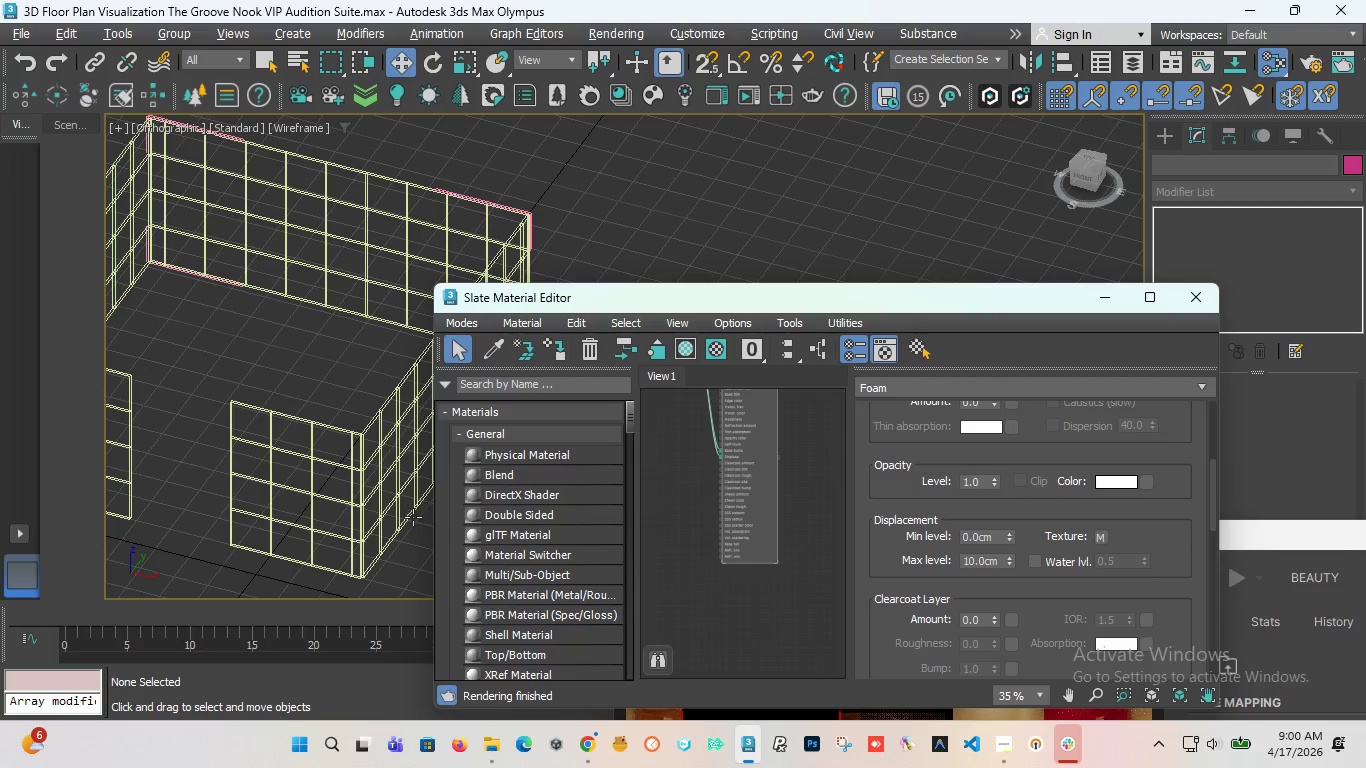 
left_click([411, 559])
 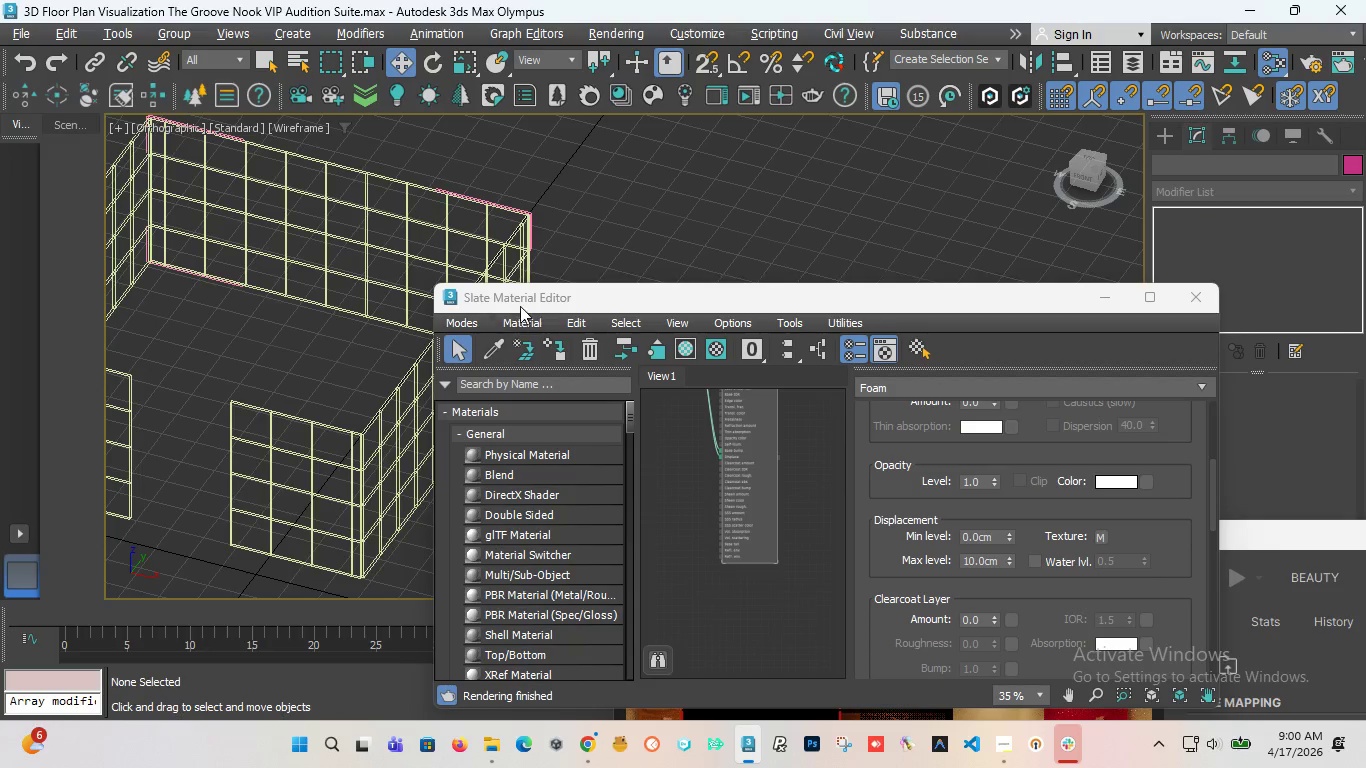 
left_click_drag(start_coordinate=[520, 306], to_coordinate=[811, 319])
 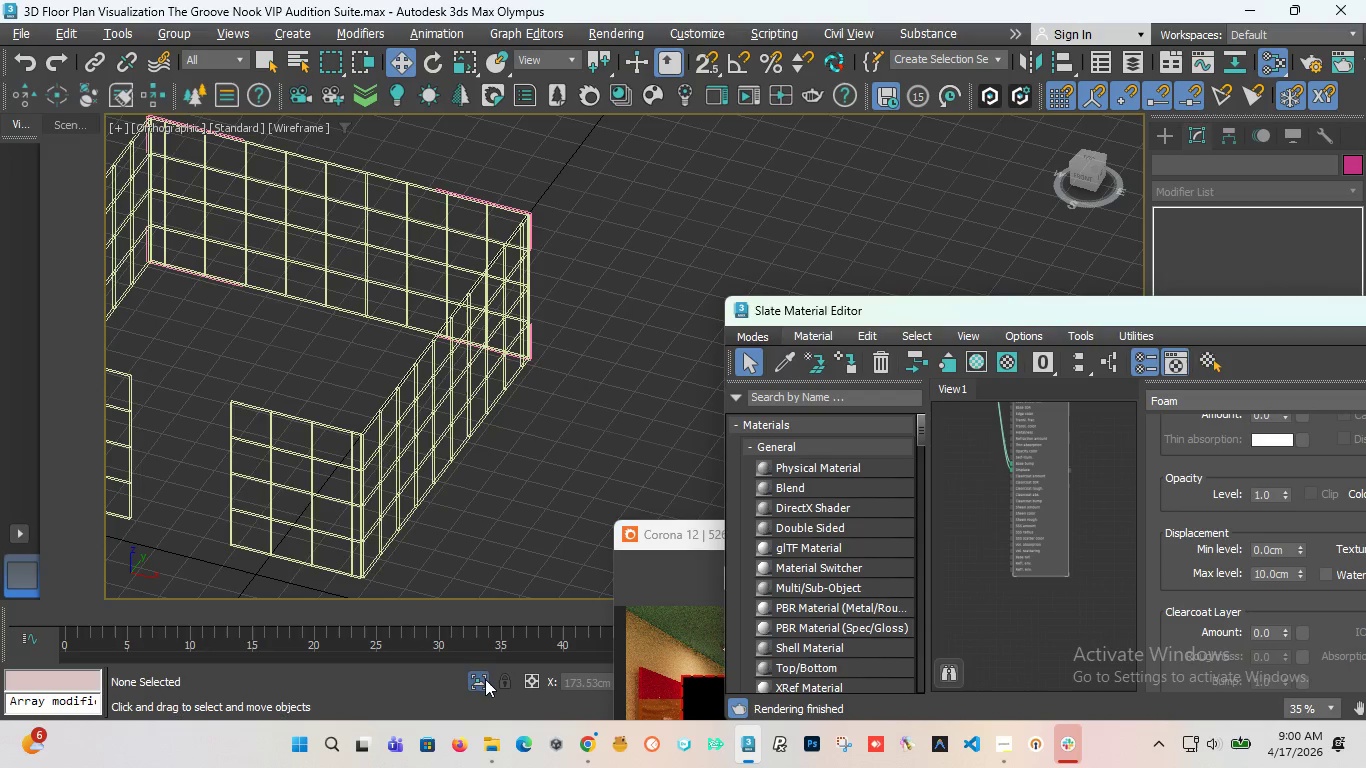 
left_click([483, 679])
 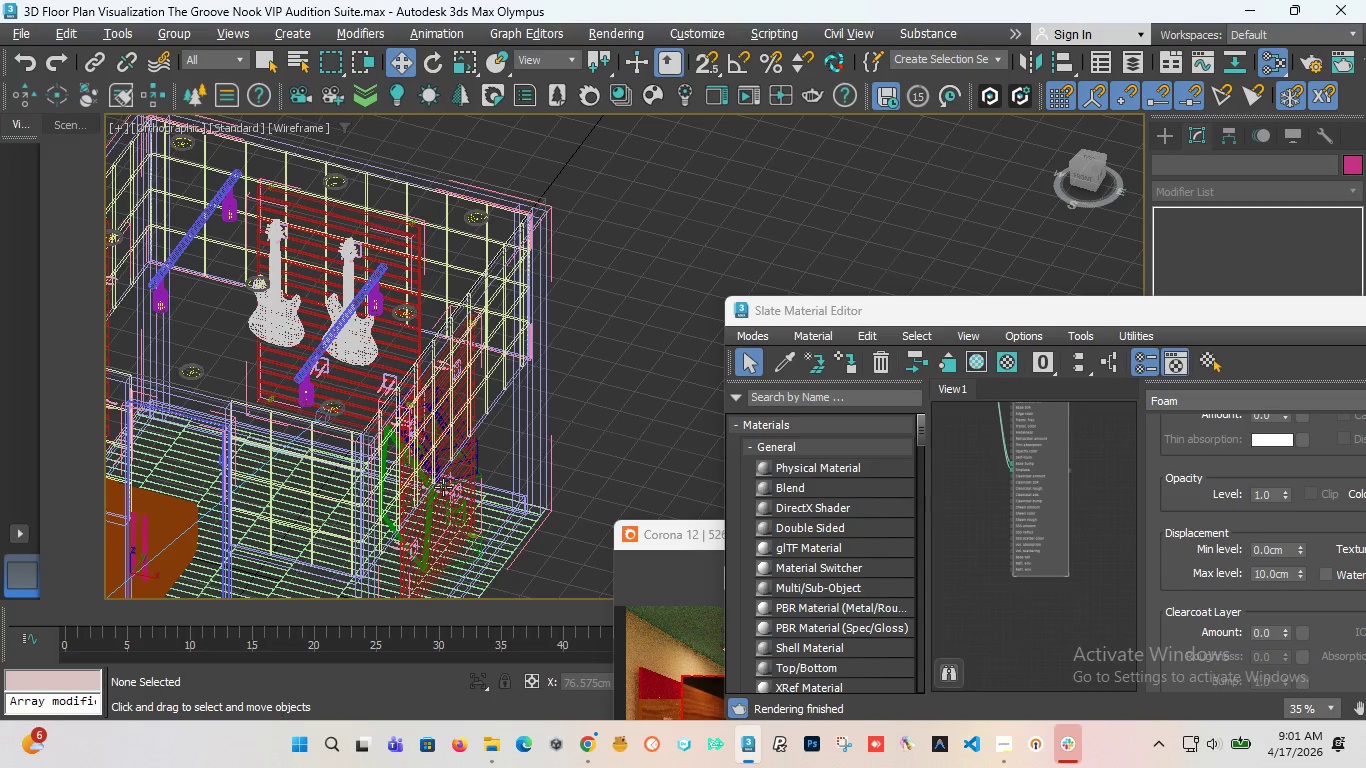 
wait(51.05)
 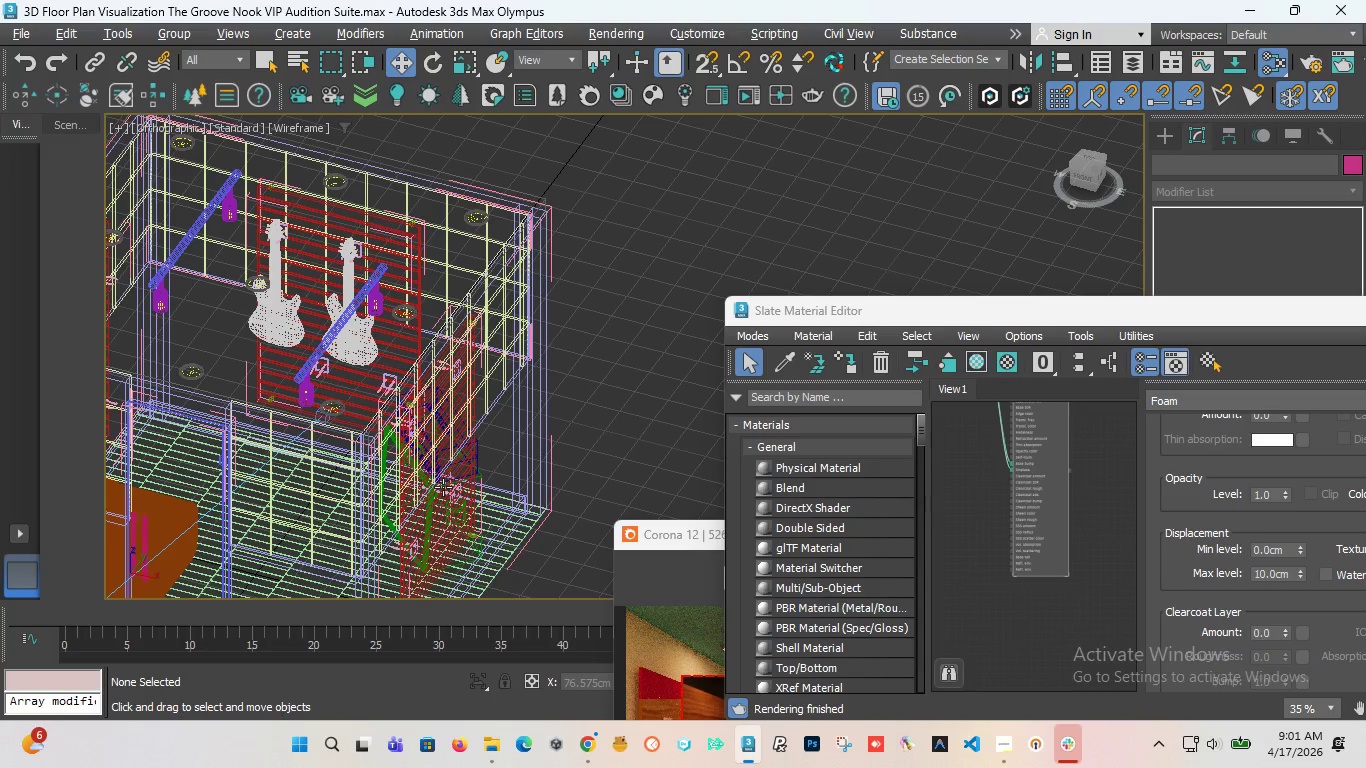 
left_click_drag(start_coordinate=[693, 539], to_coordinate=[264, 266])
 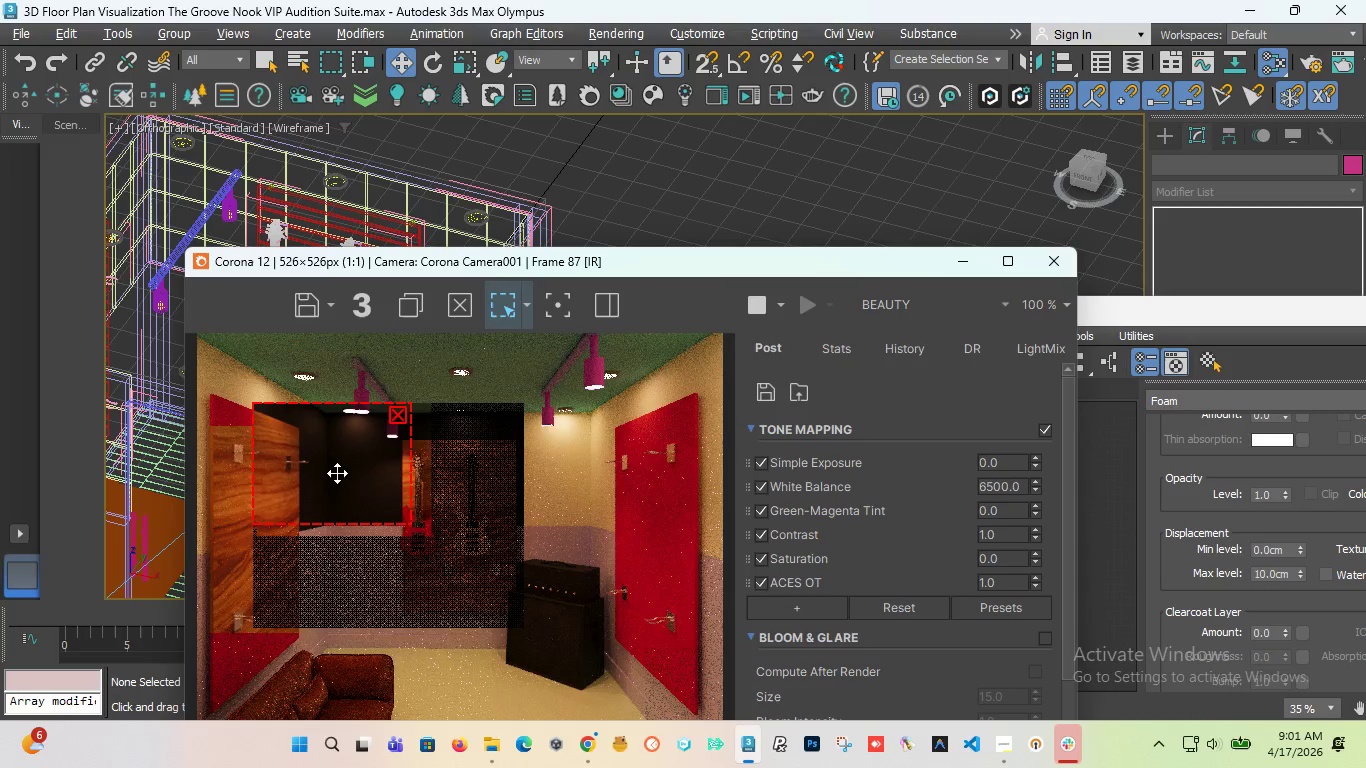 
scroll: coordinate [337, 473], scroll_direction: up, amount: 2.0
 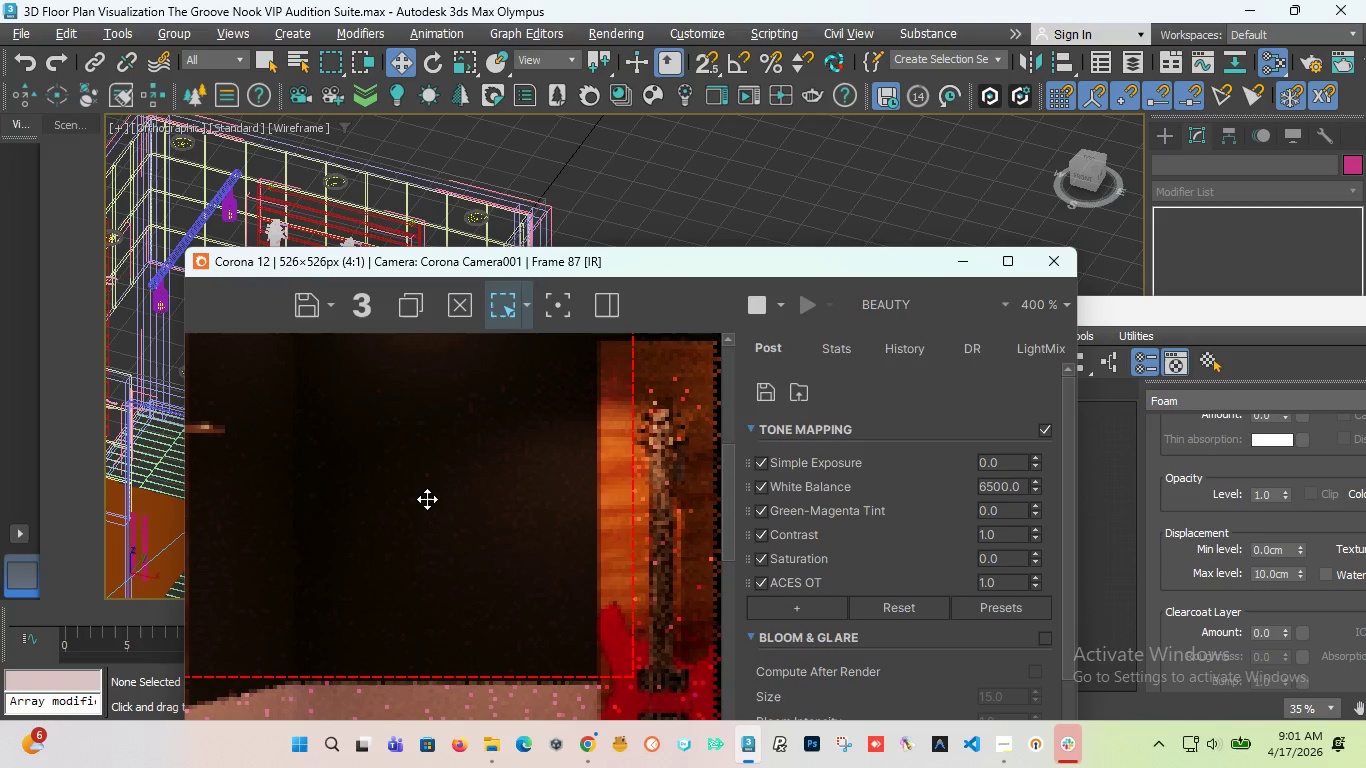 
scroll: coordinate [427, 499], scroll_direction: down, amount: 1.0
 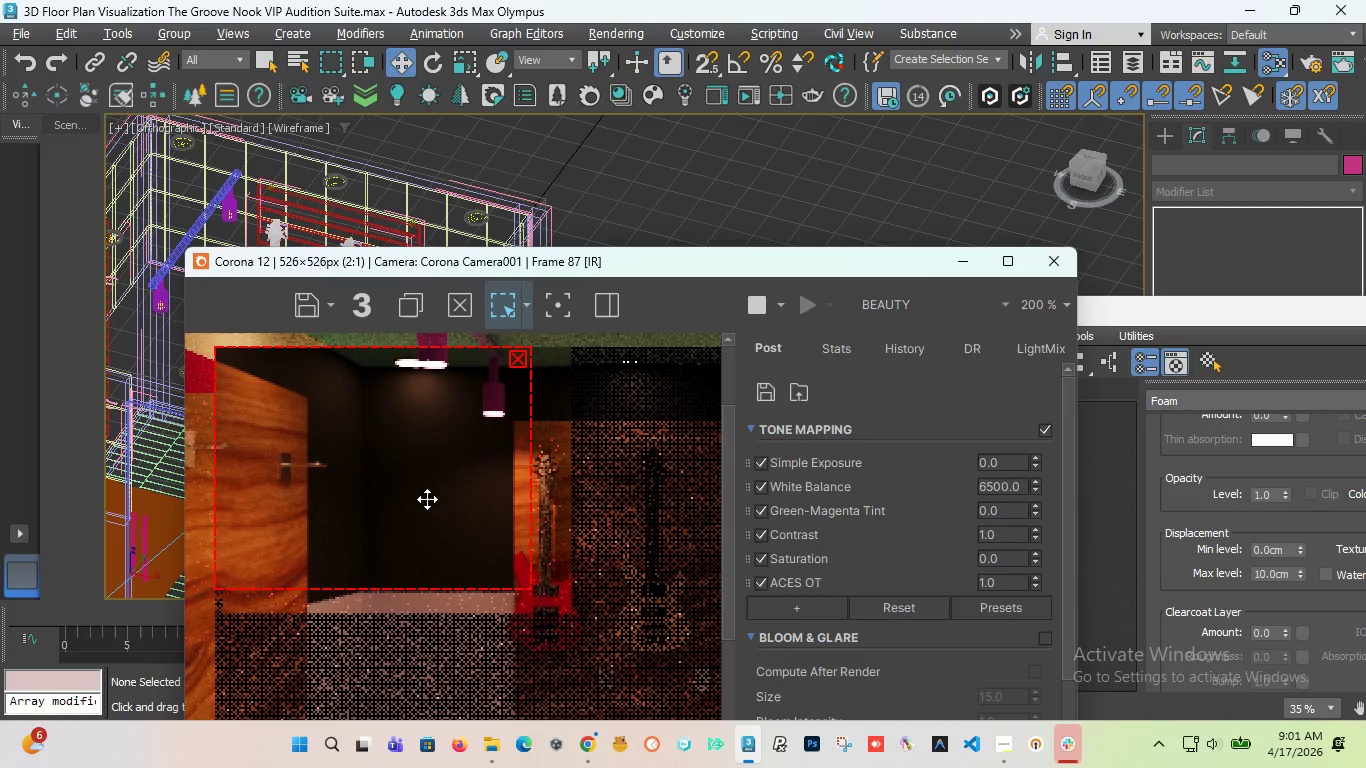 
wait(7.52)
 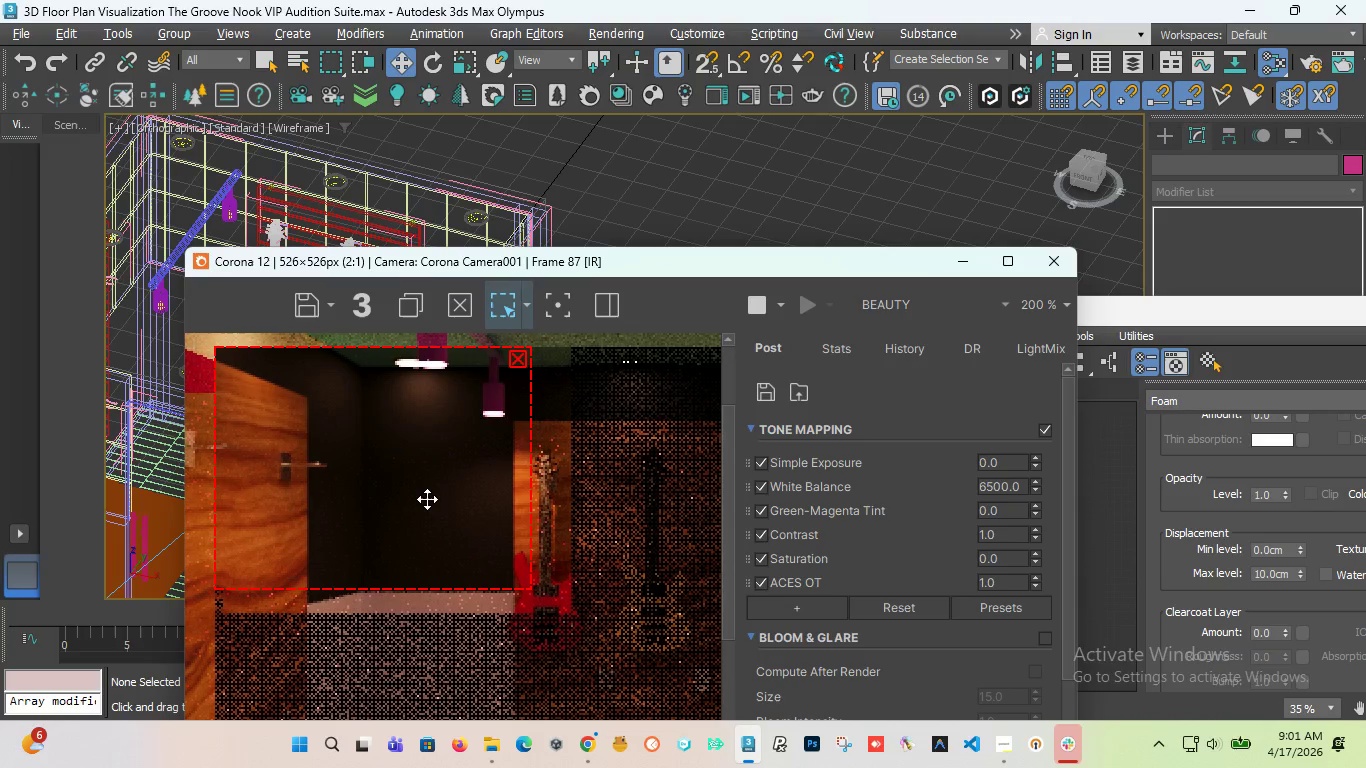 
scroll: coordinate [340, 437], scroll_direction: down, amount: 2.0
 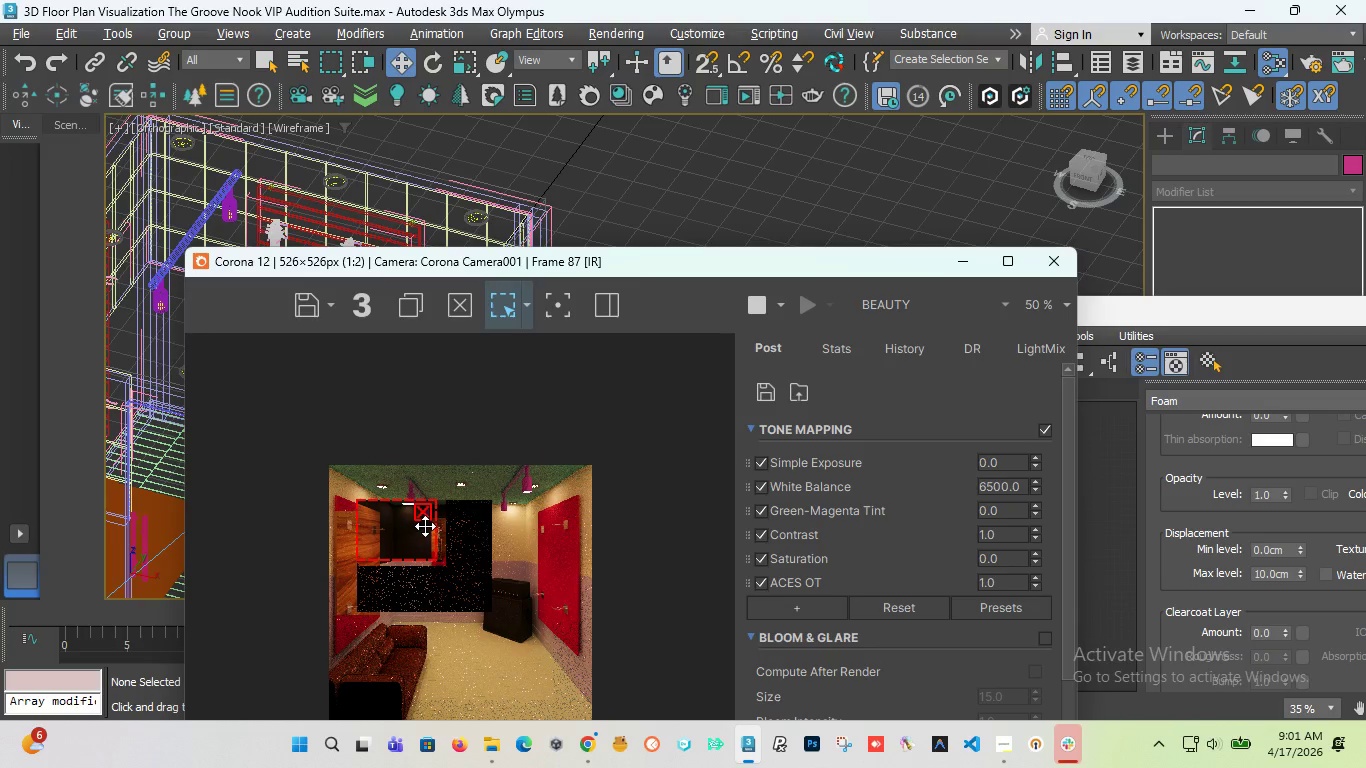 
scroll: coordinate [421, 529], scroll_direction: up, amount: 1.0
 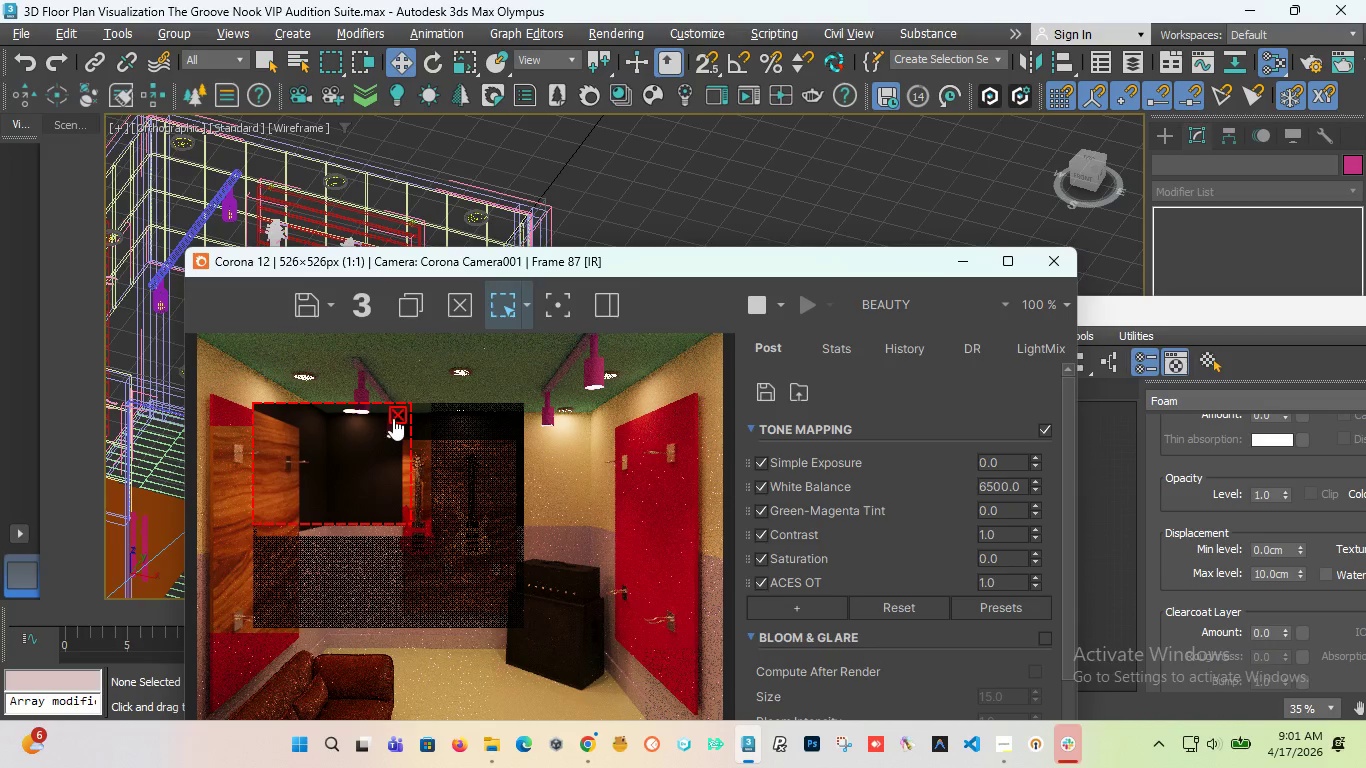 
left_click([393, 416])
 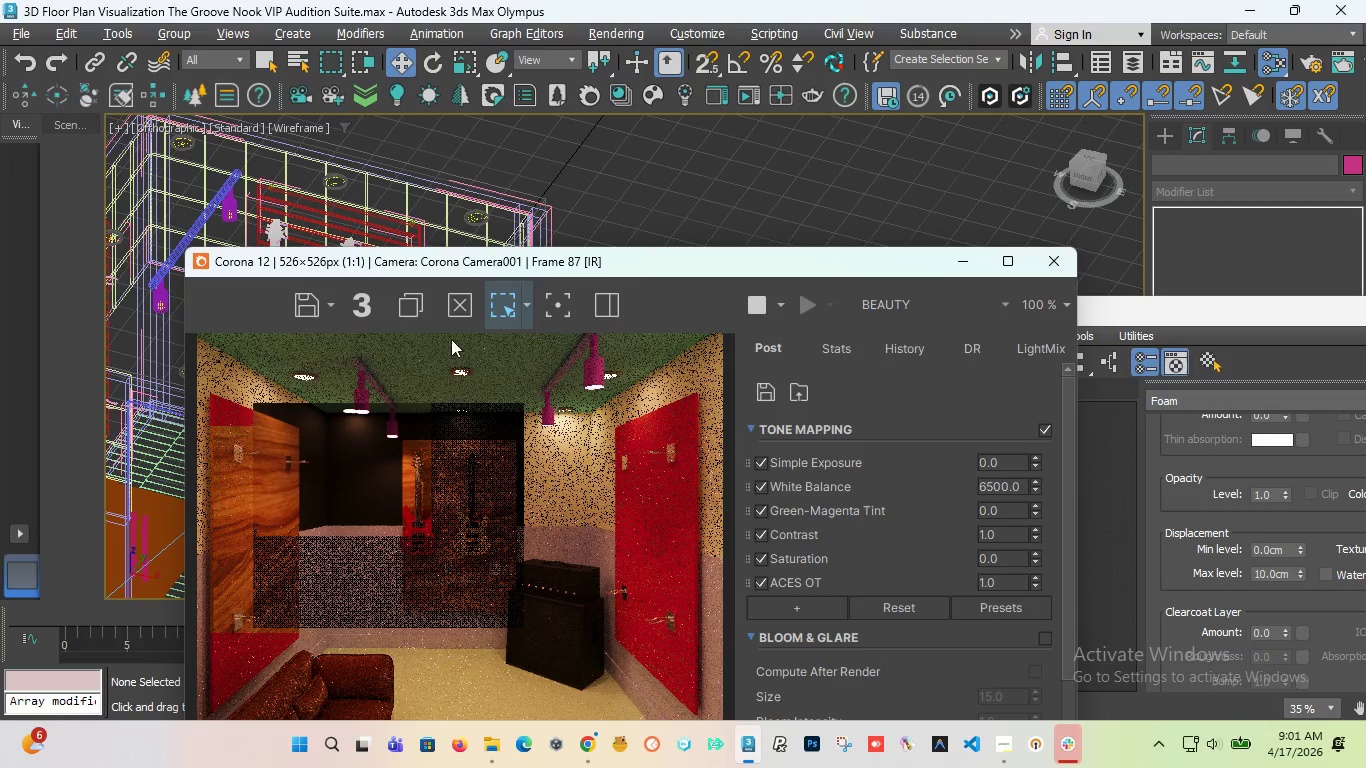 
left_click_drag(start_coordinate=[443, 268], to_coordinate=[459, 195])
 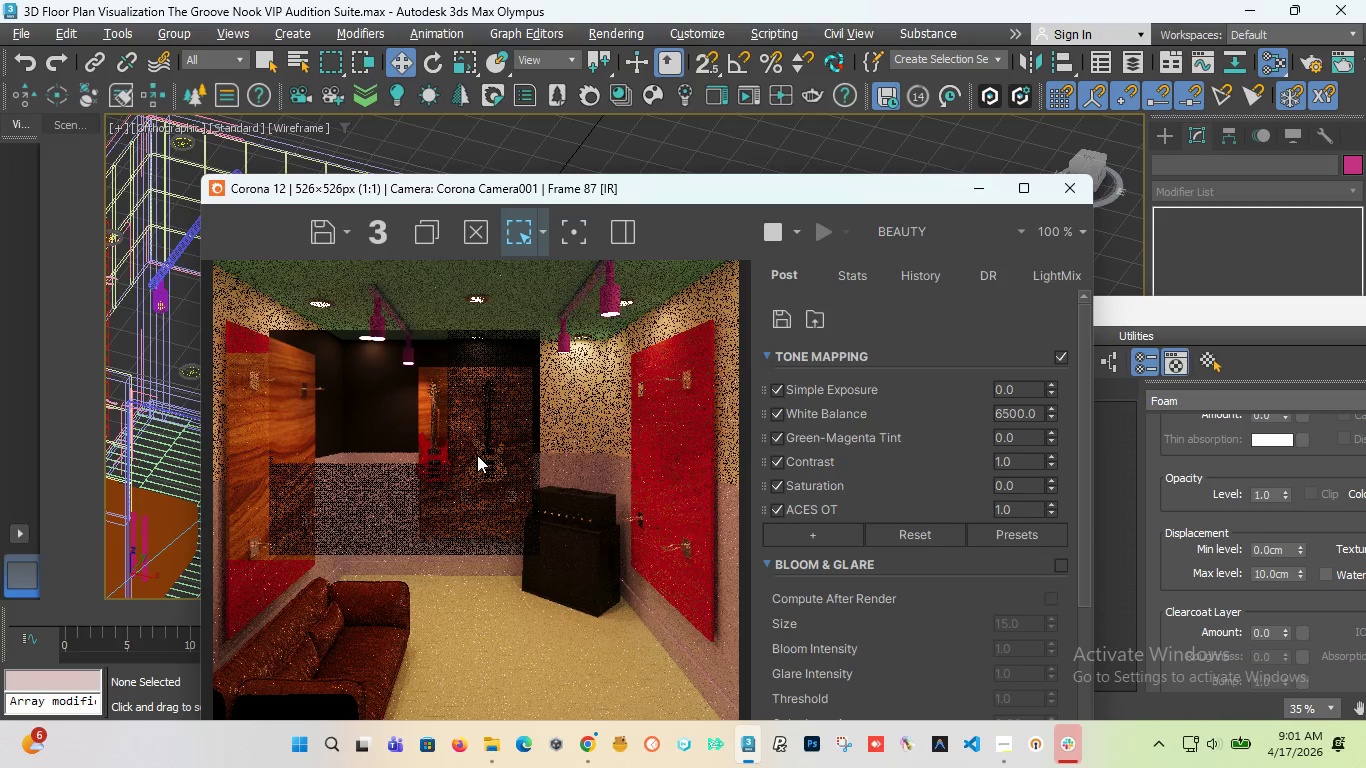 
scroll: coordinate [477, 455], scroll_direction: down, amount: 1.0
 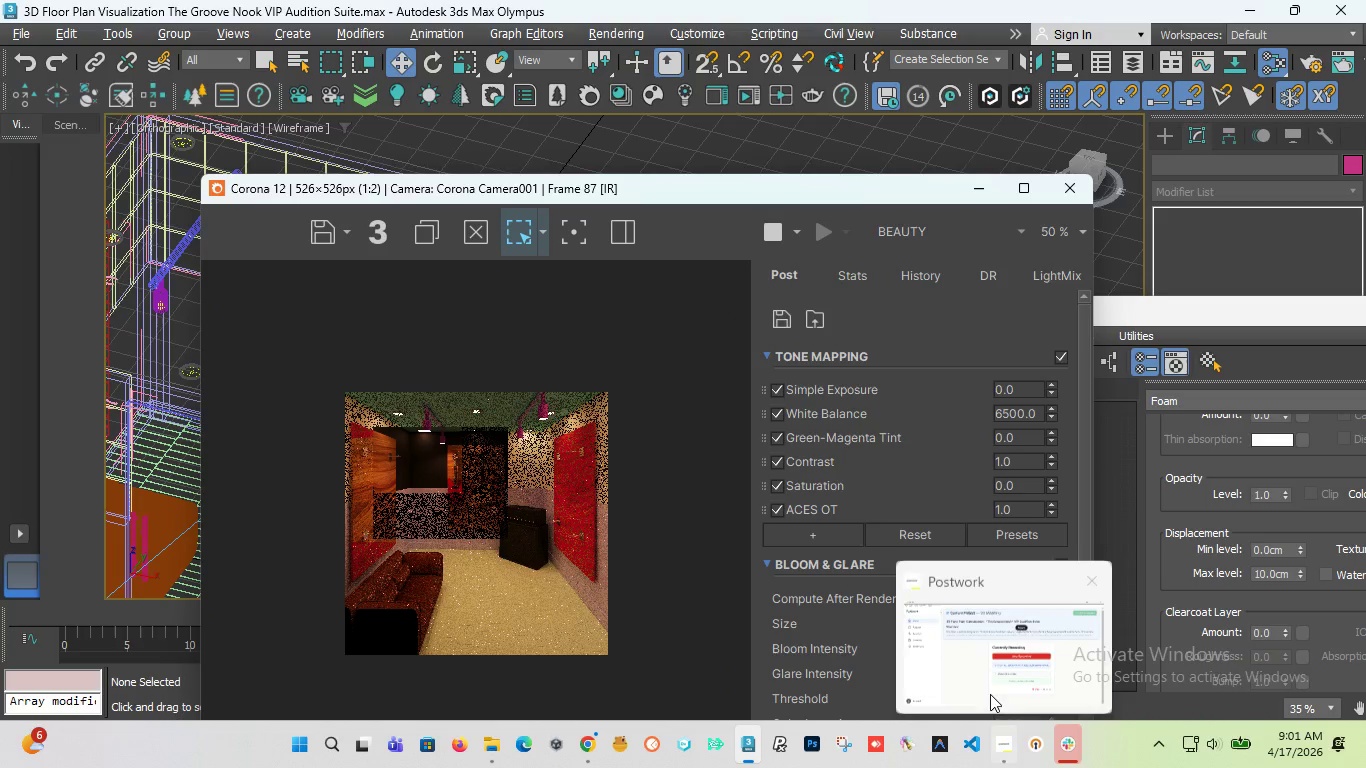 
left_click([984, 686])